 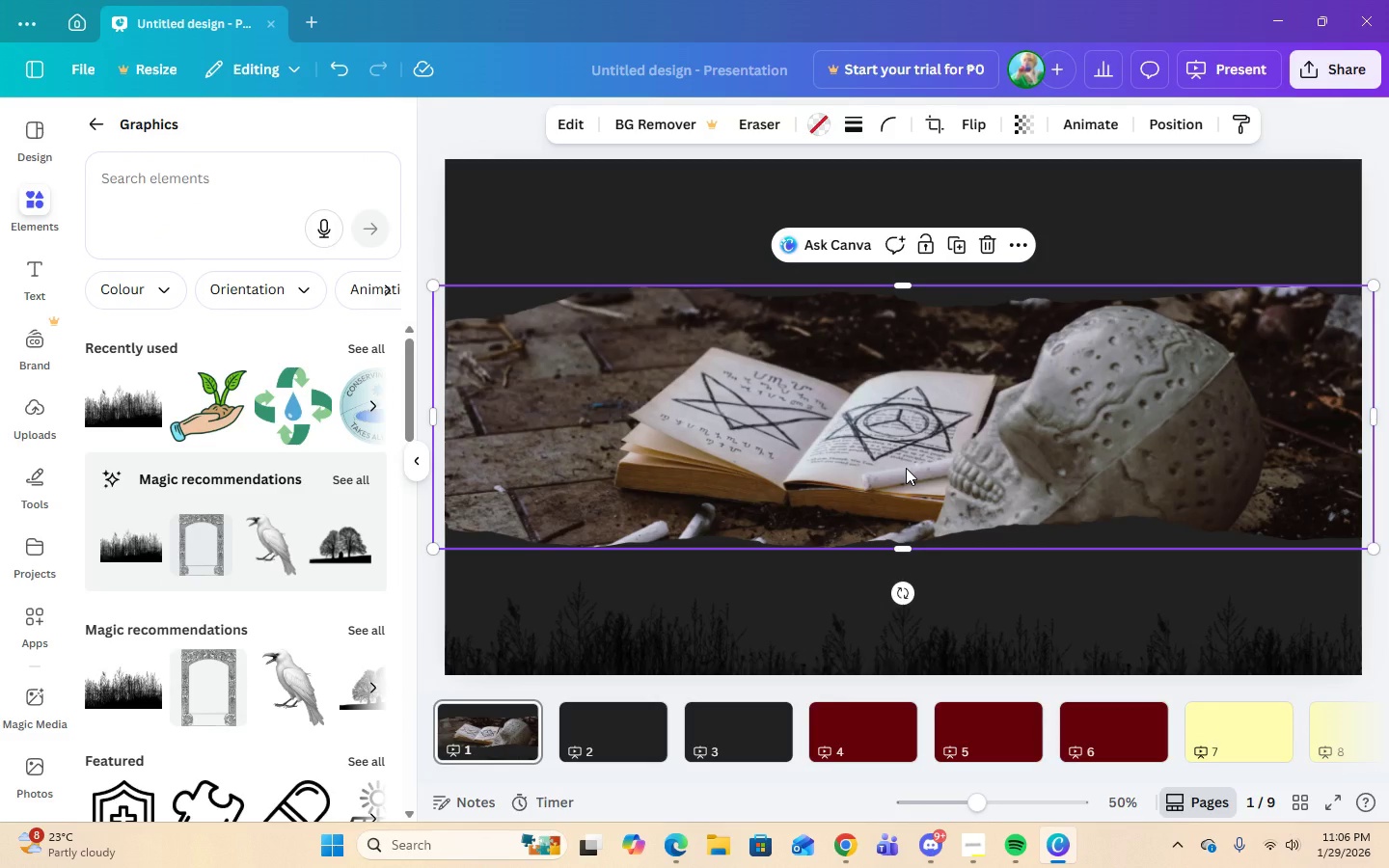 
left_click_drag(start_coordinate=[1370, 553], to_coordinate=[1359, 551])
 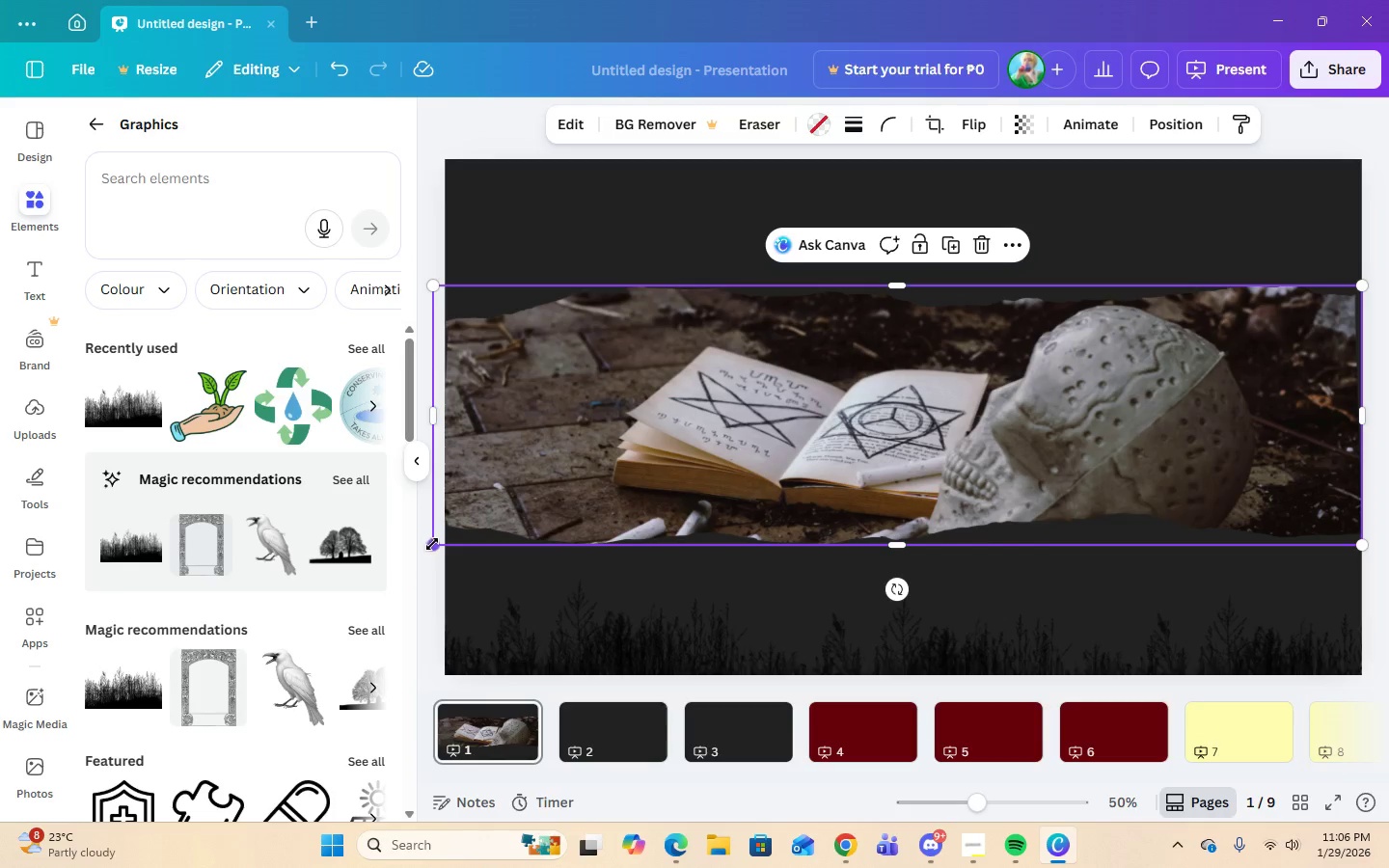 
left_click_drag(start_coordinate=[432, 544], to_coordinate=[443, 541])
 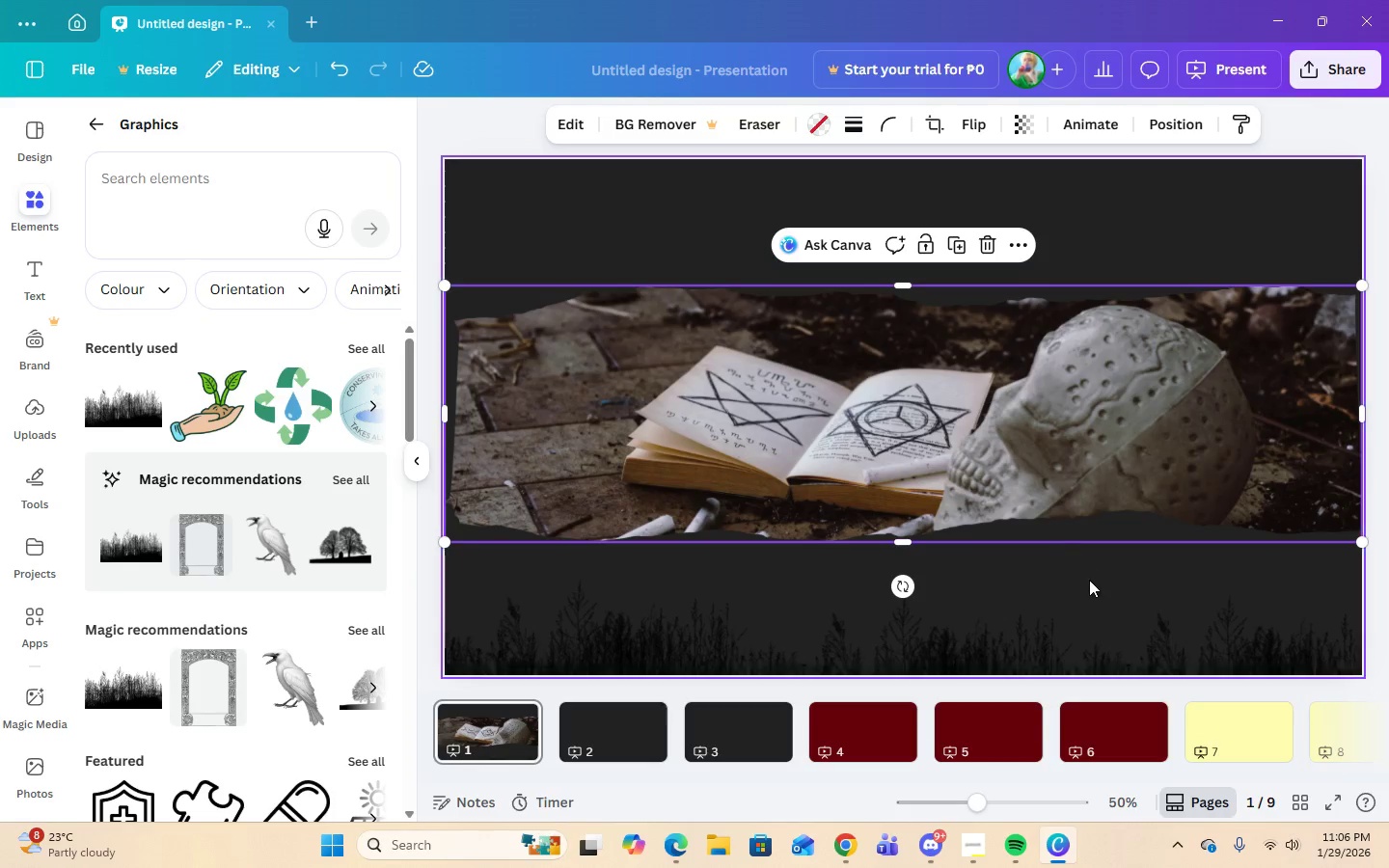 
left_click([1089, 585])
 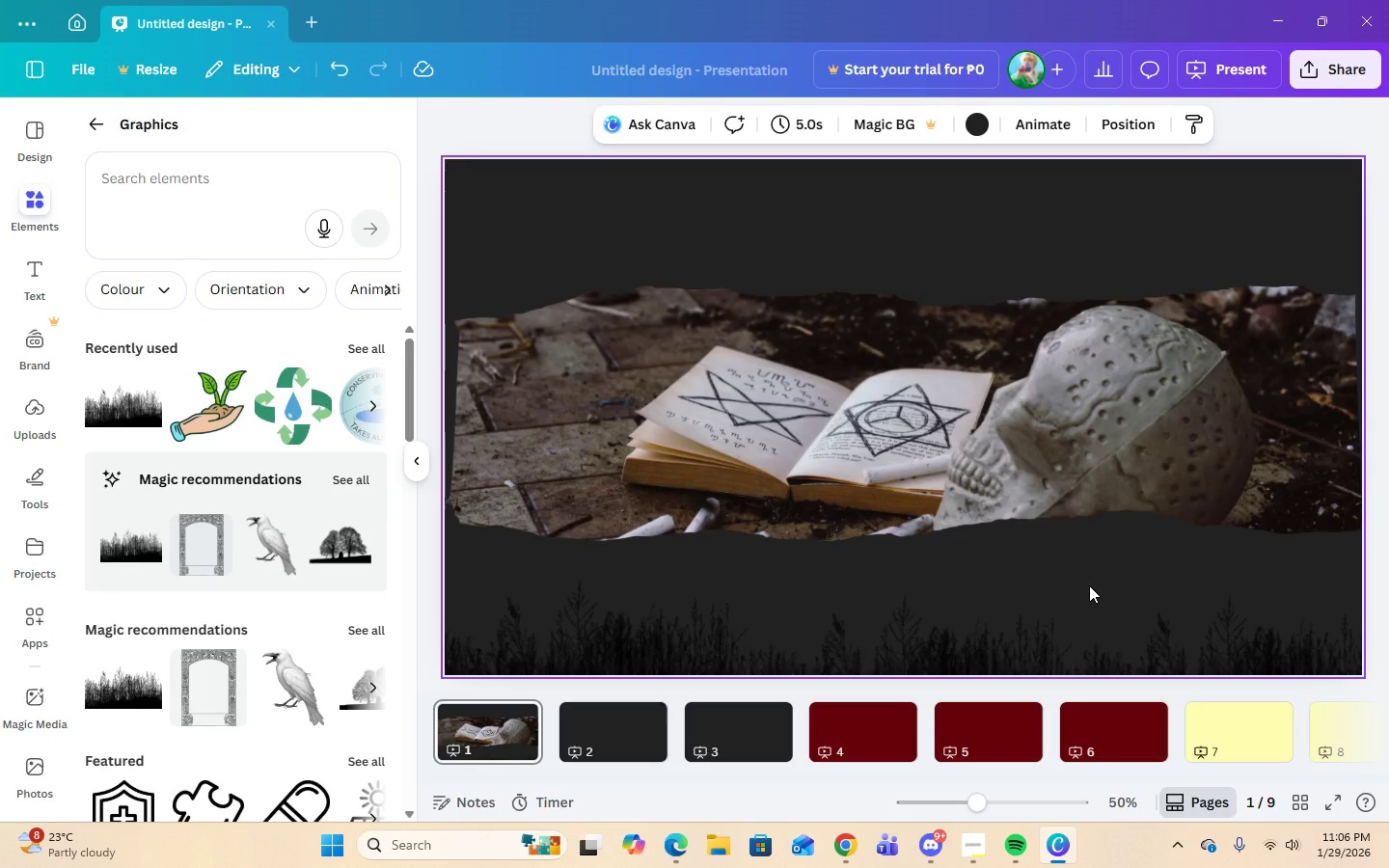 
left_click([610, 649])
 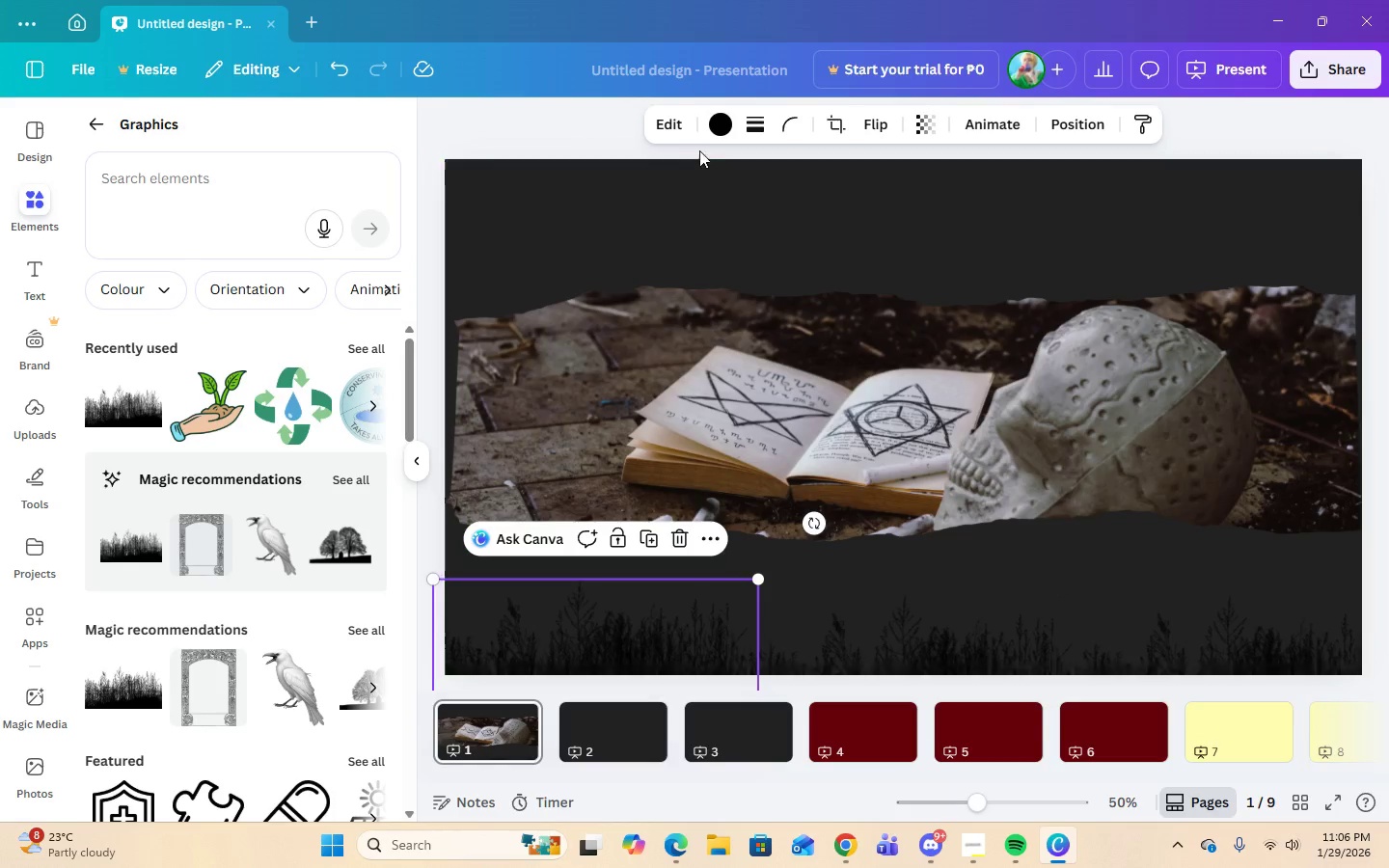 
left_click([713, 131])
 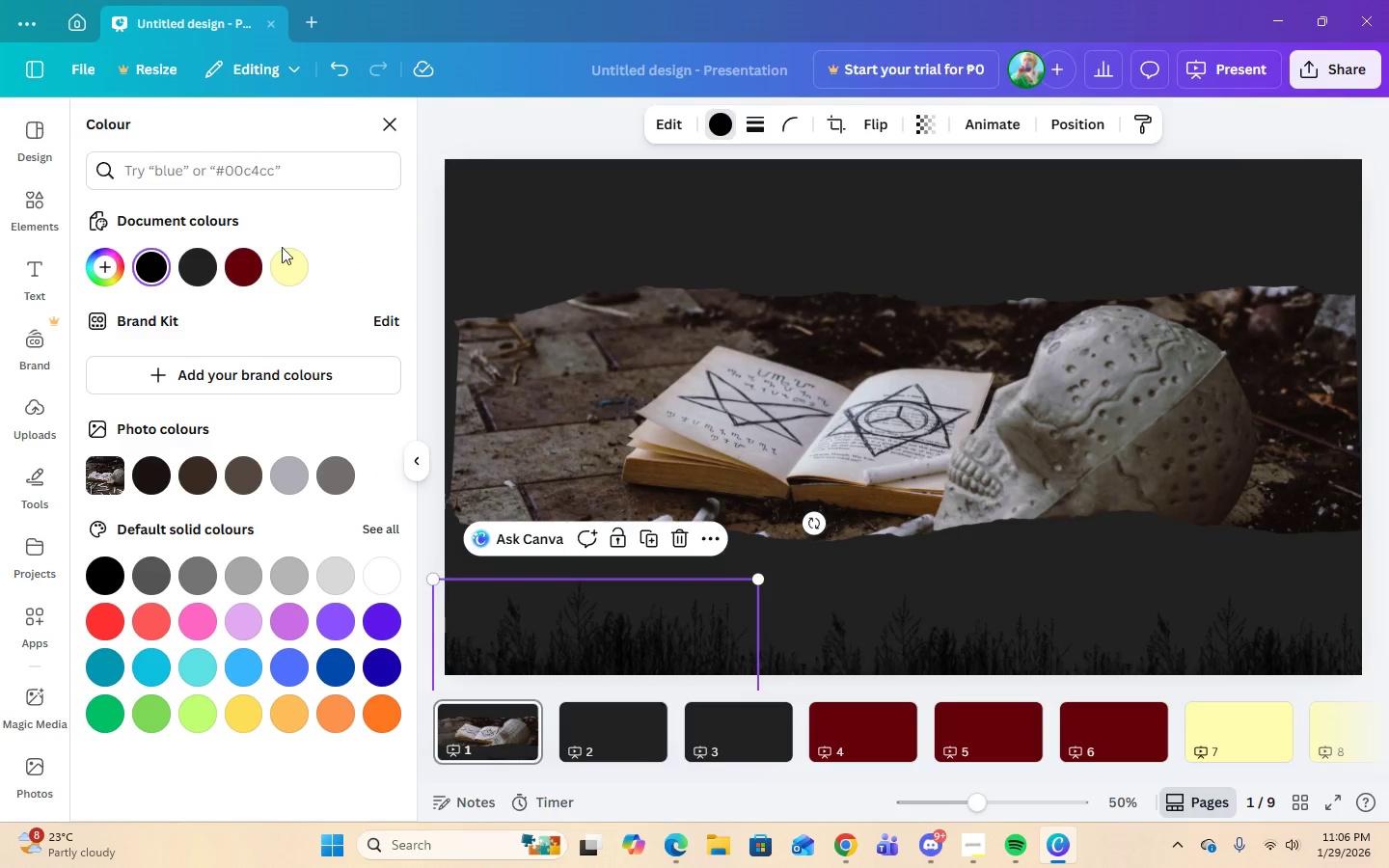 
left_click([287, 264])
 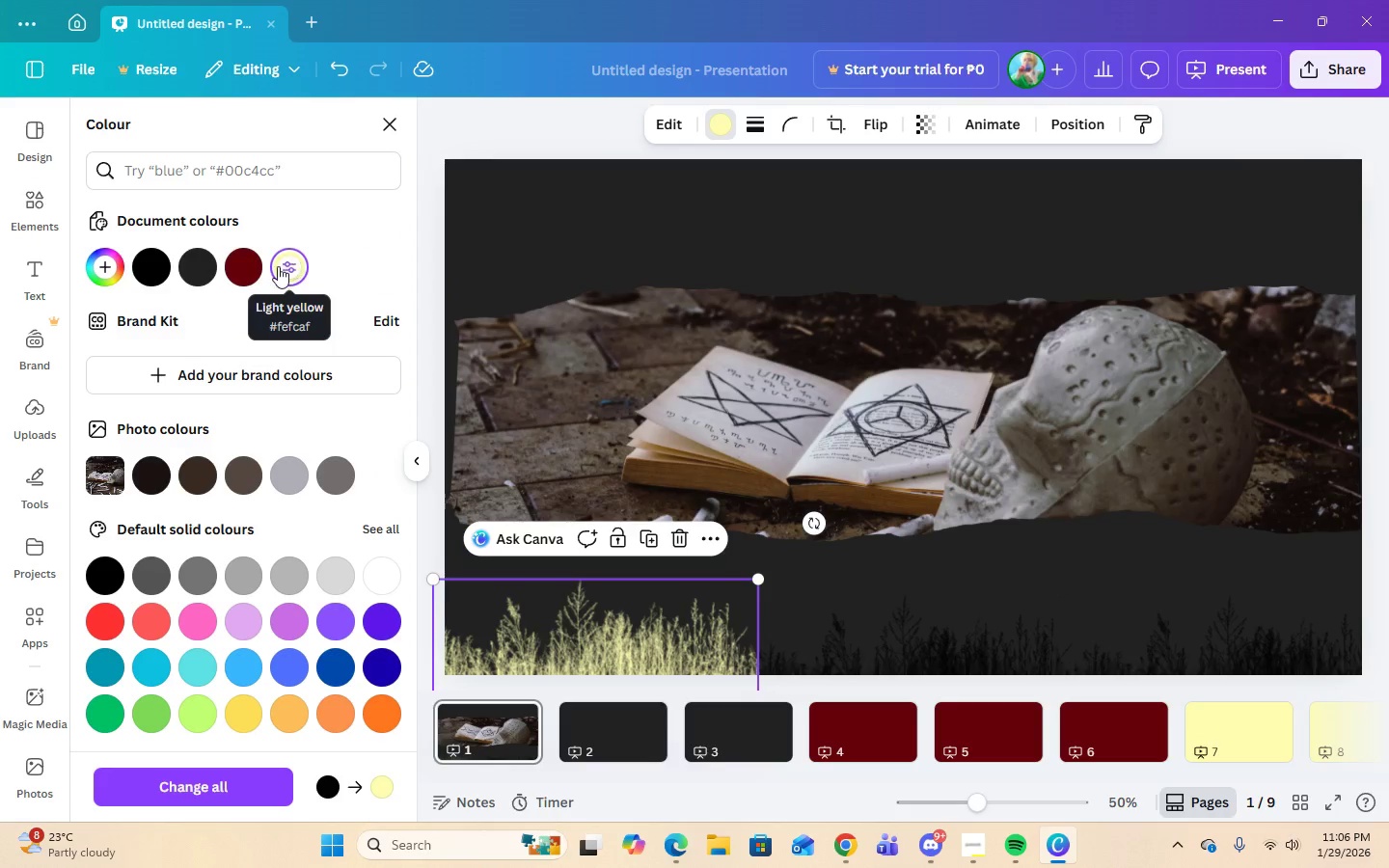 
left_click([246, 266])
 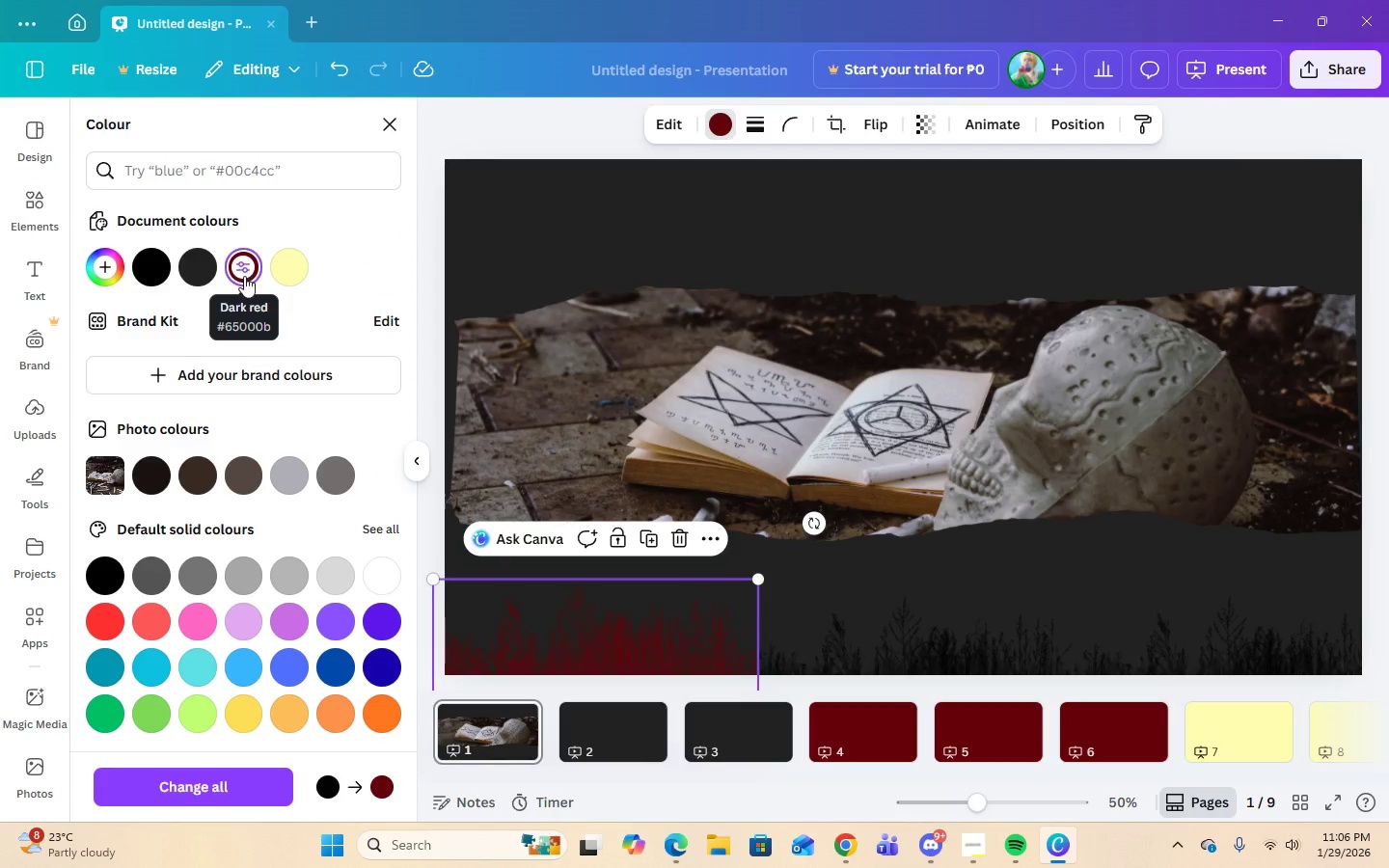 
left_click([198, 273])
 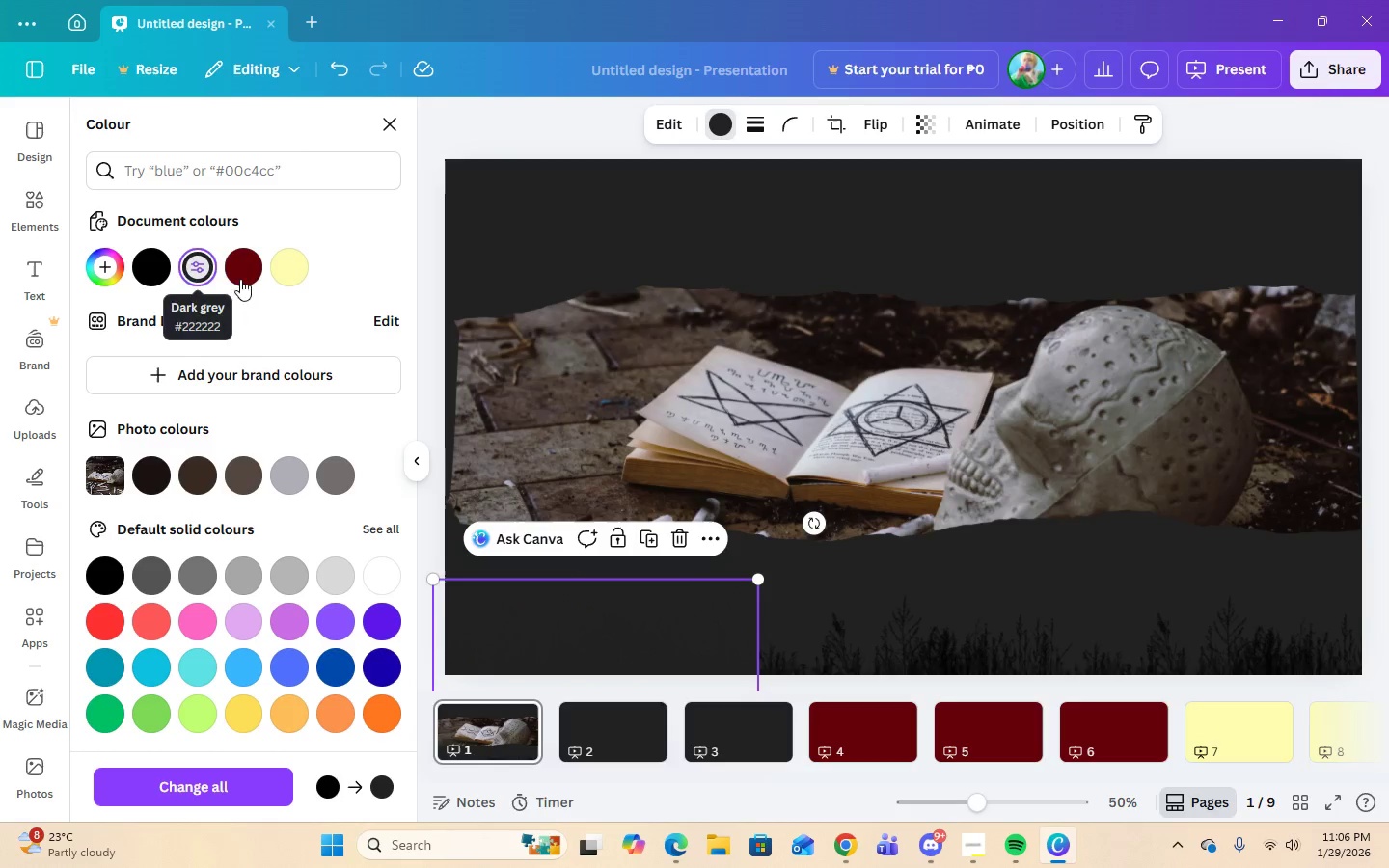 
left_click([288, 272])
 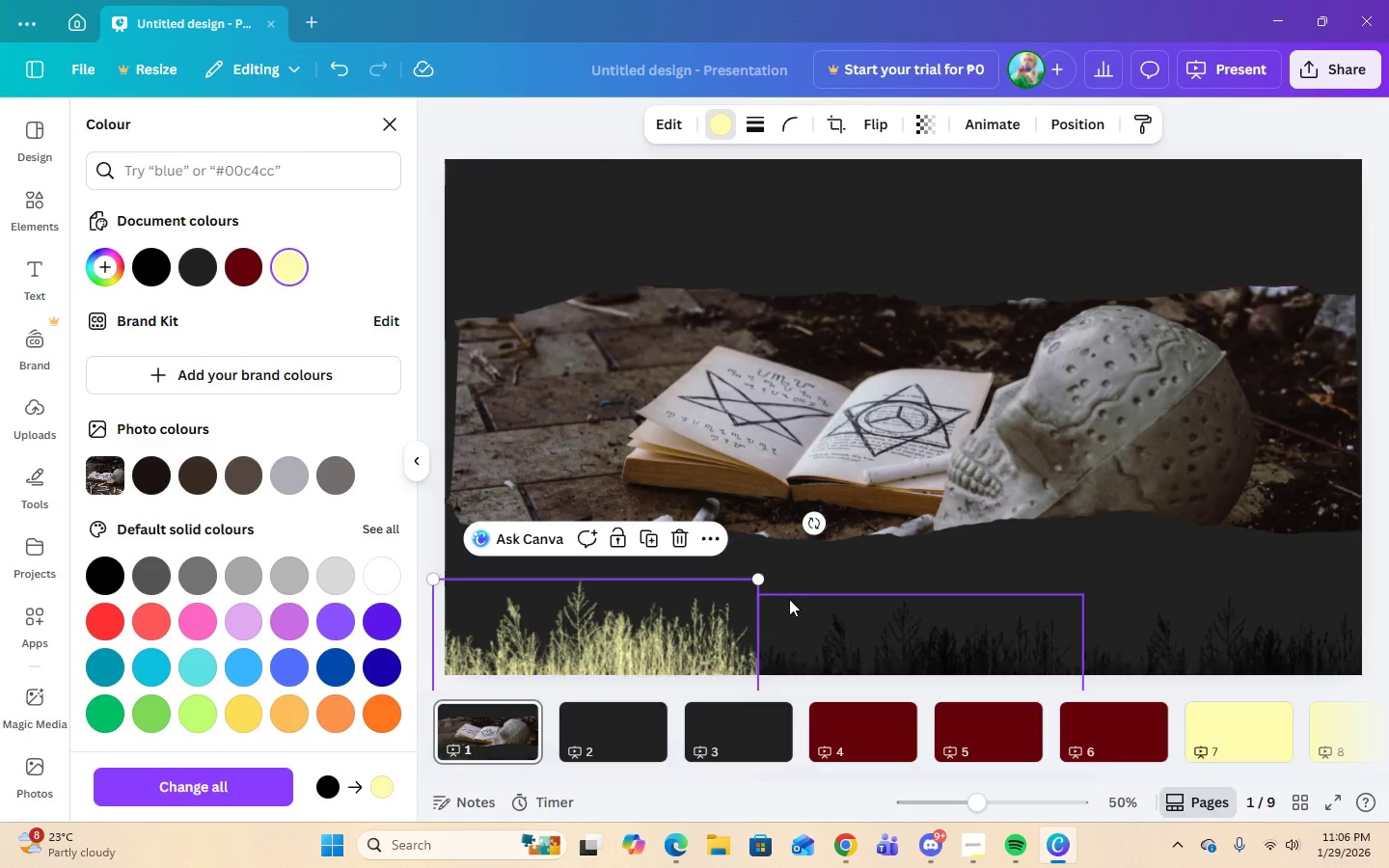 
left_click([884, 637])
 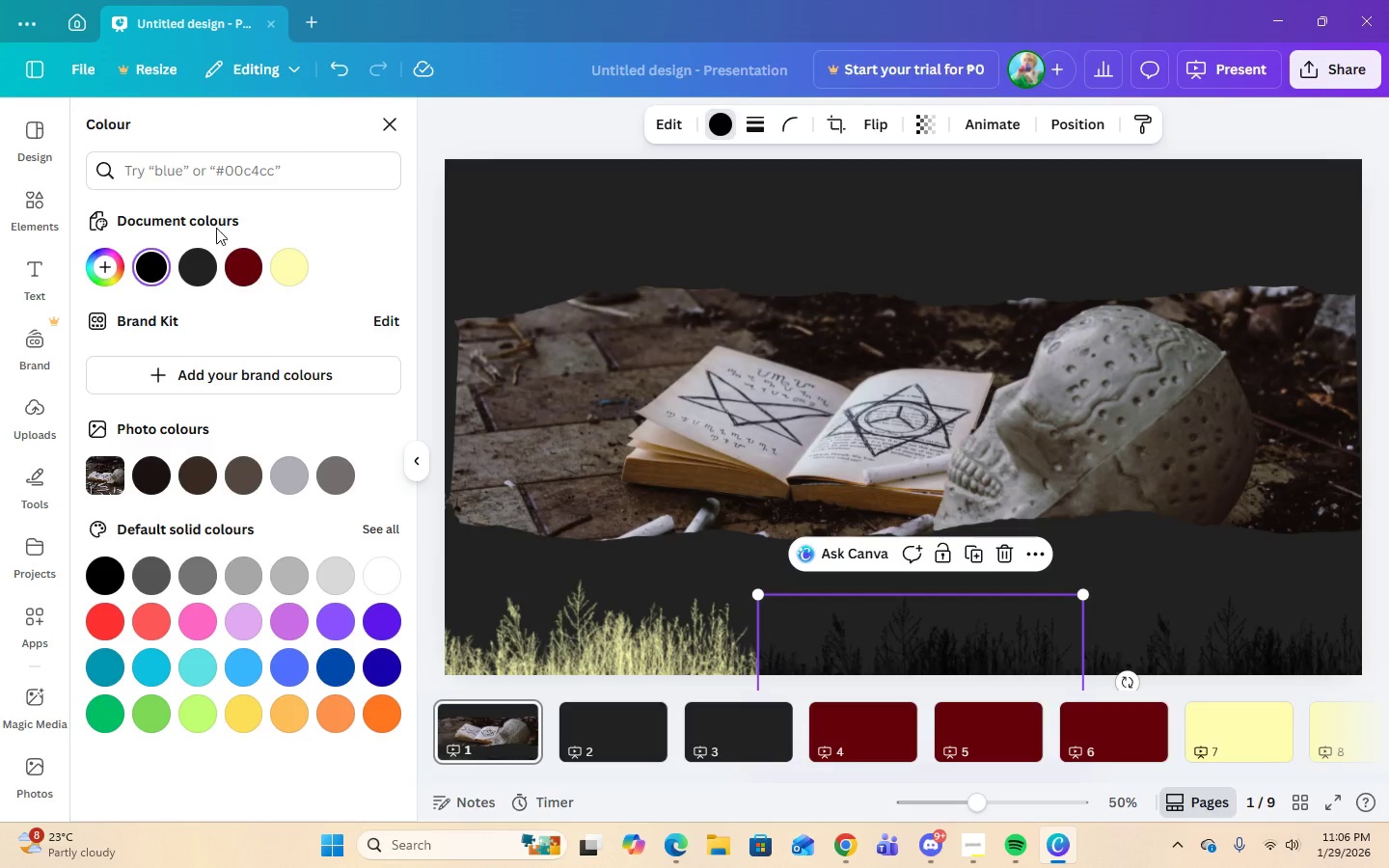 
left_click([282, 271])
 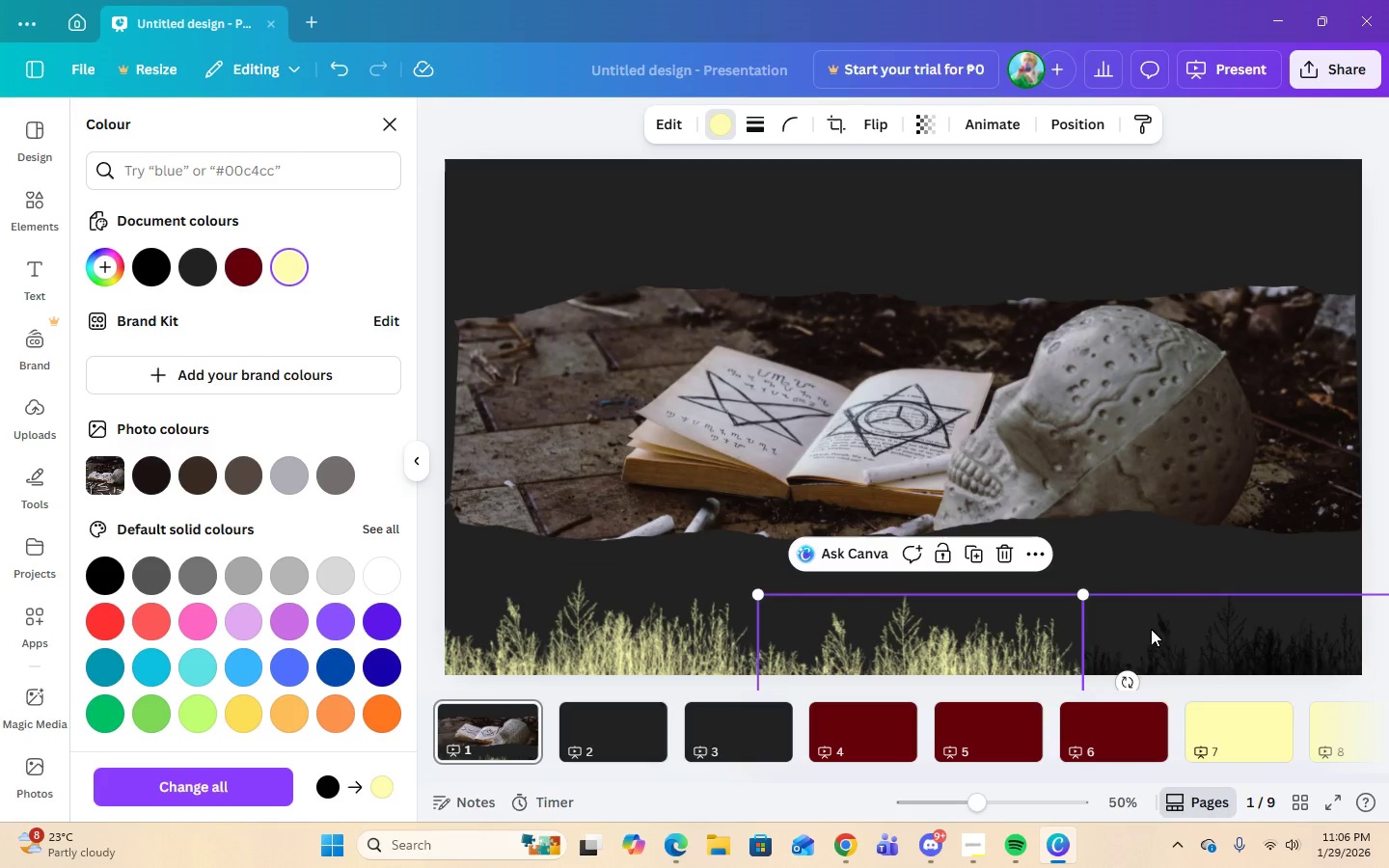 
left_click([1203, 651])
 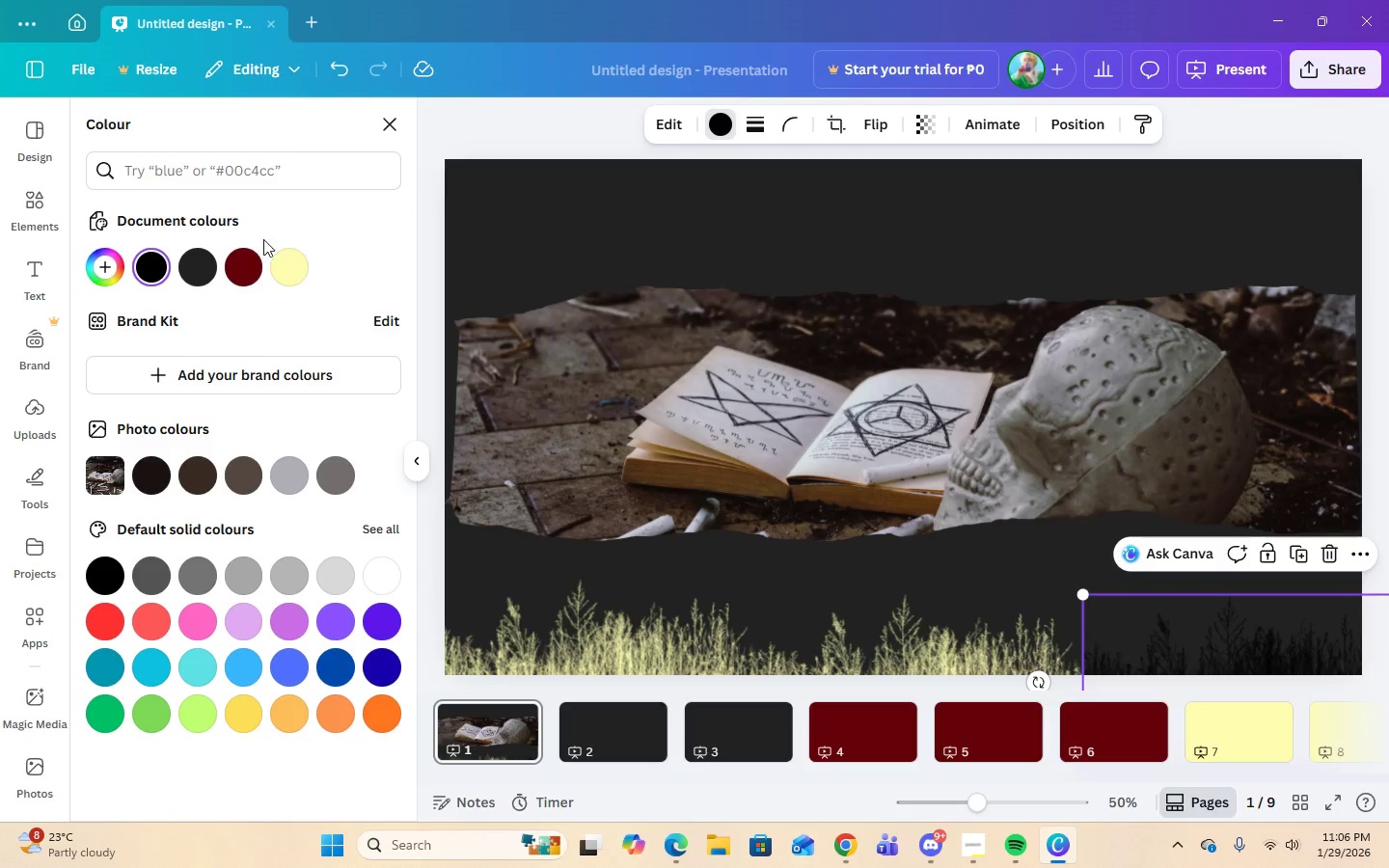 
left_click([286, 263])
 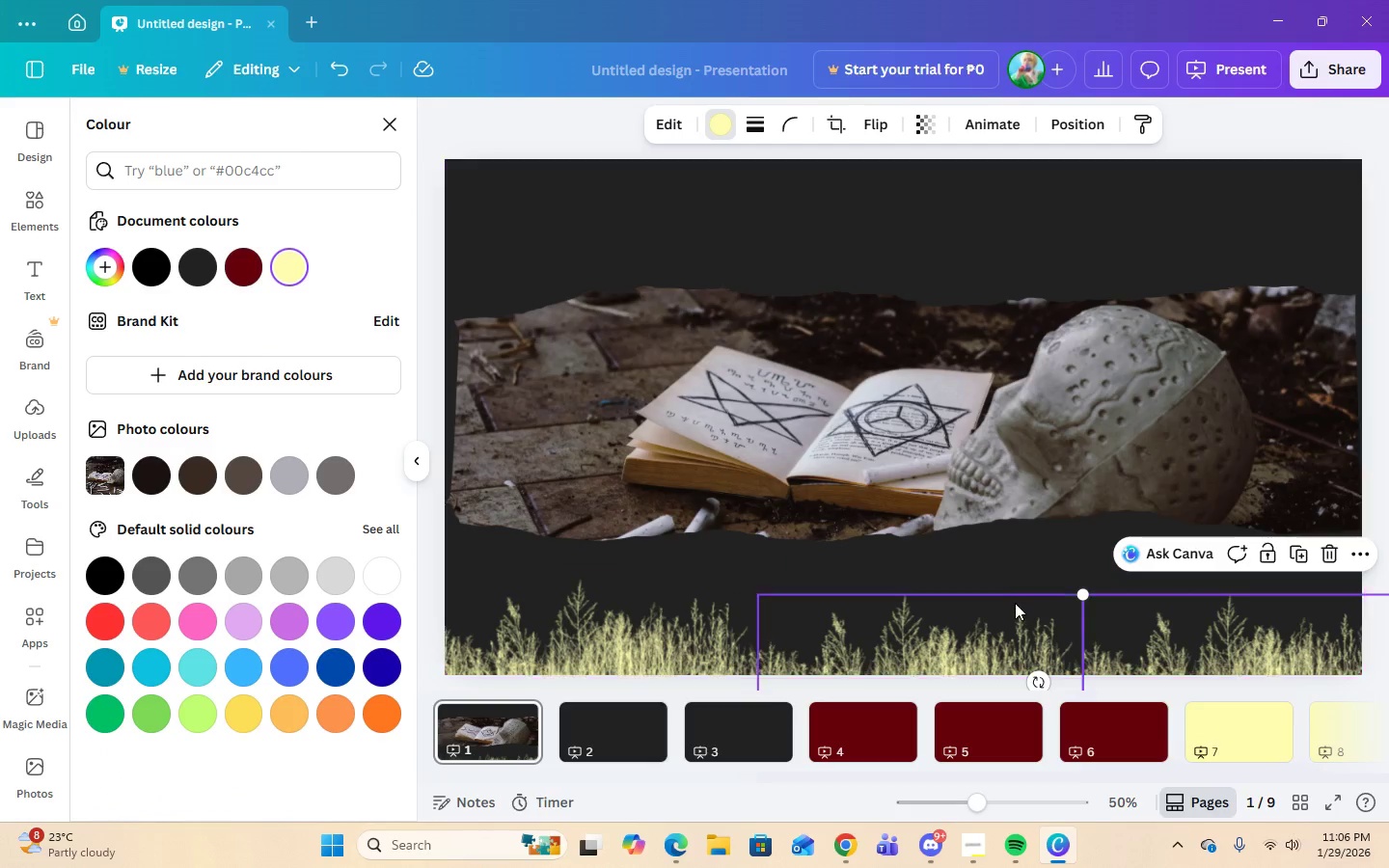 
left_click([1002, 575])
 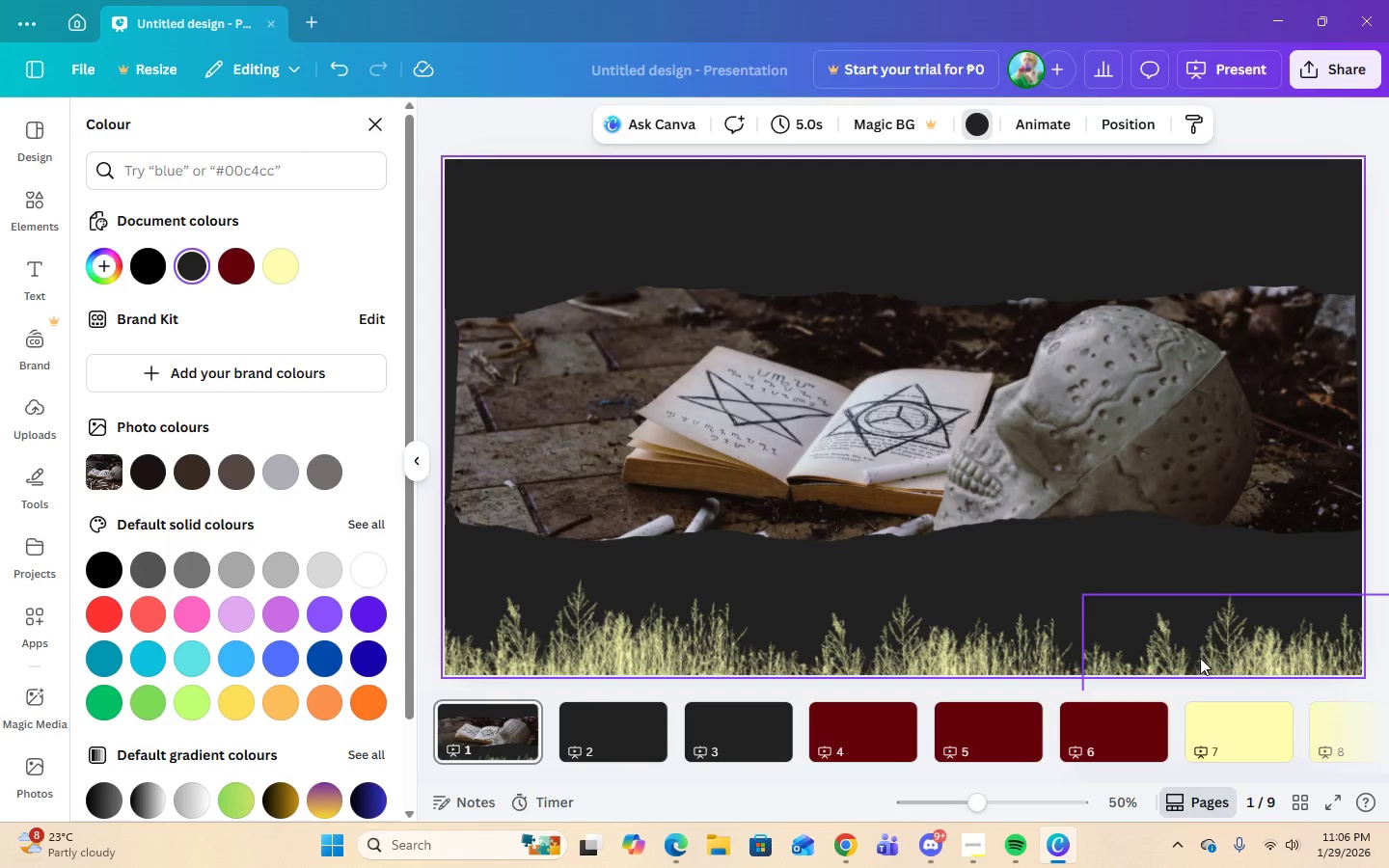 
left_click([986, 644])
 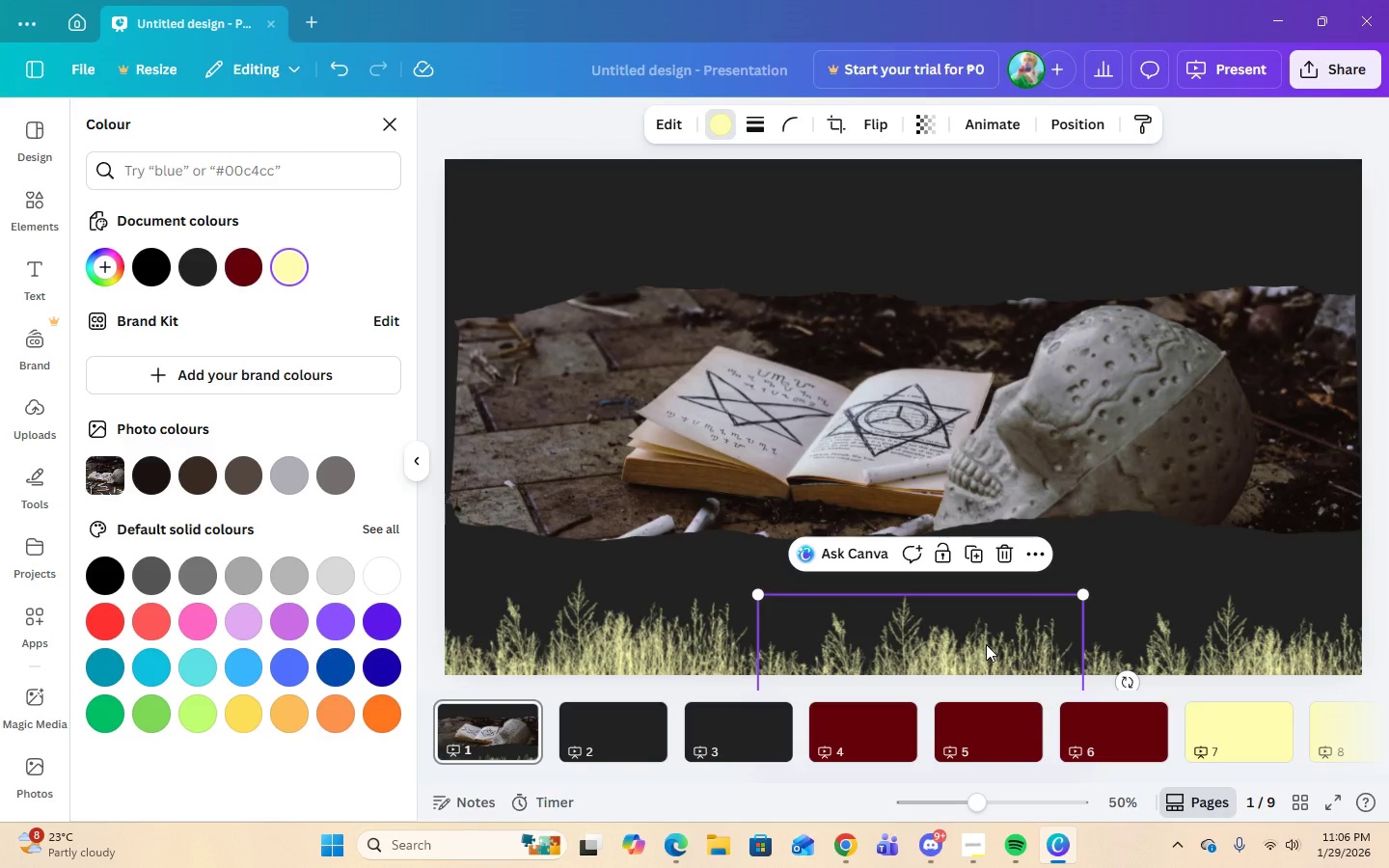 
left_click_drag(start_coordinate=[986, 644], to_coordinate=[987, 637])
 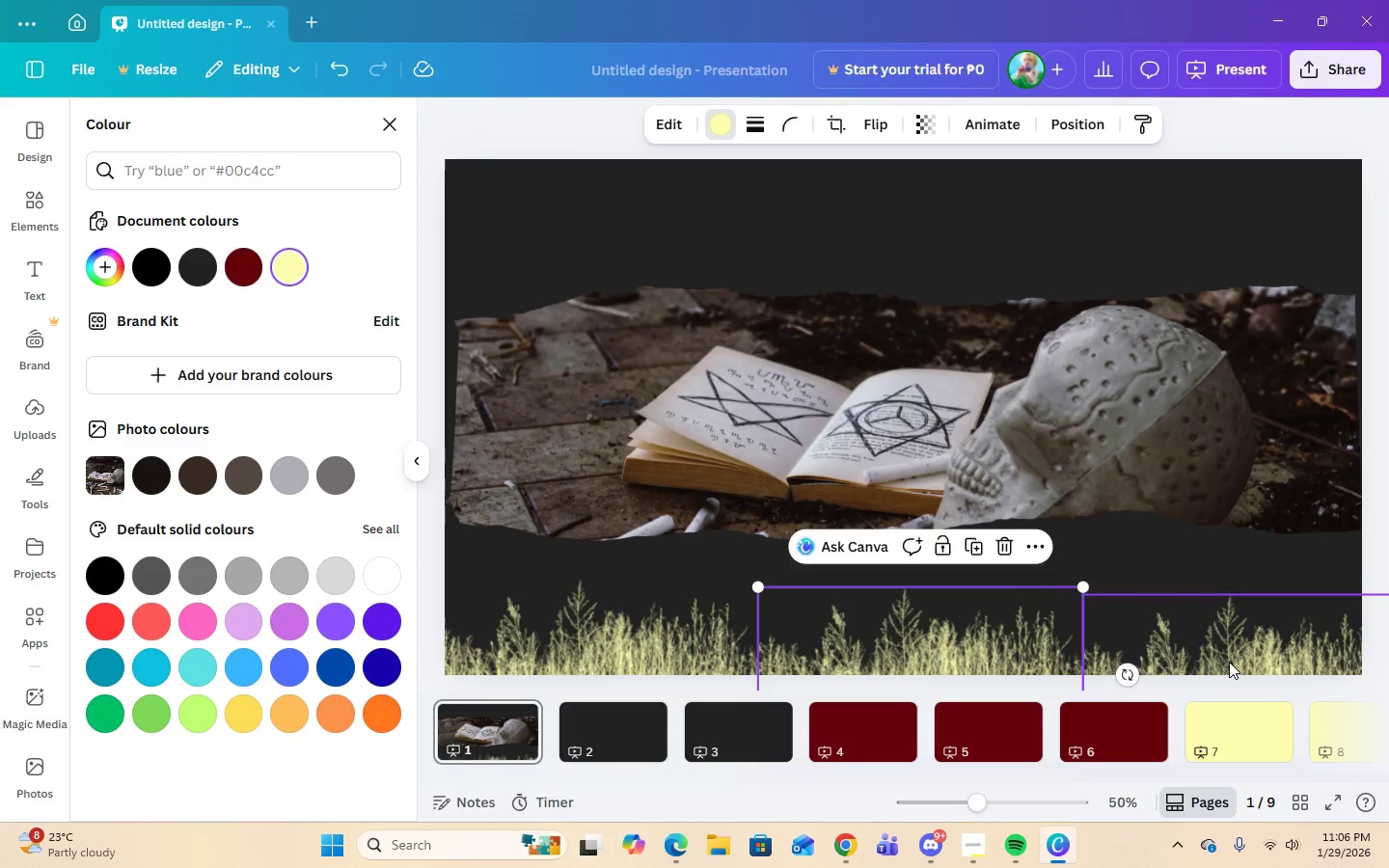 
left_click([1229, 662])
 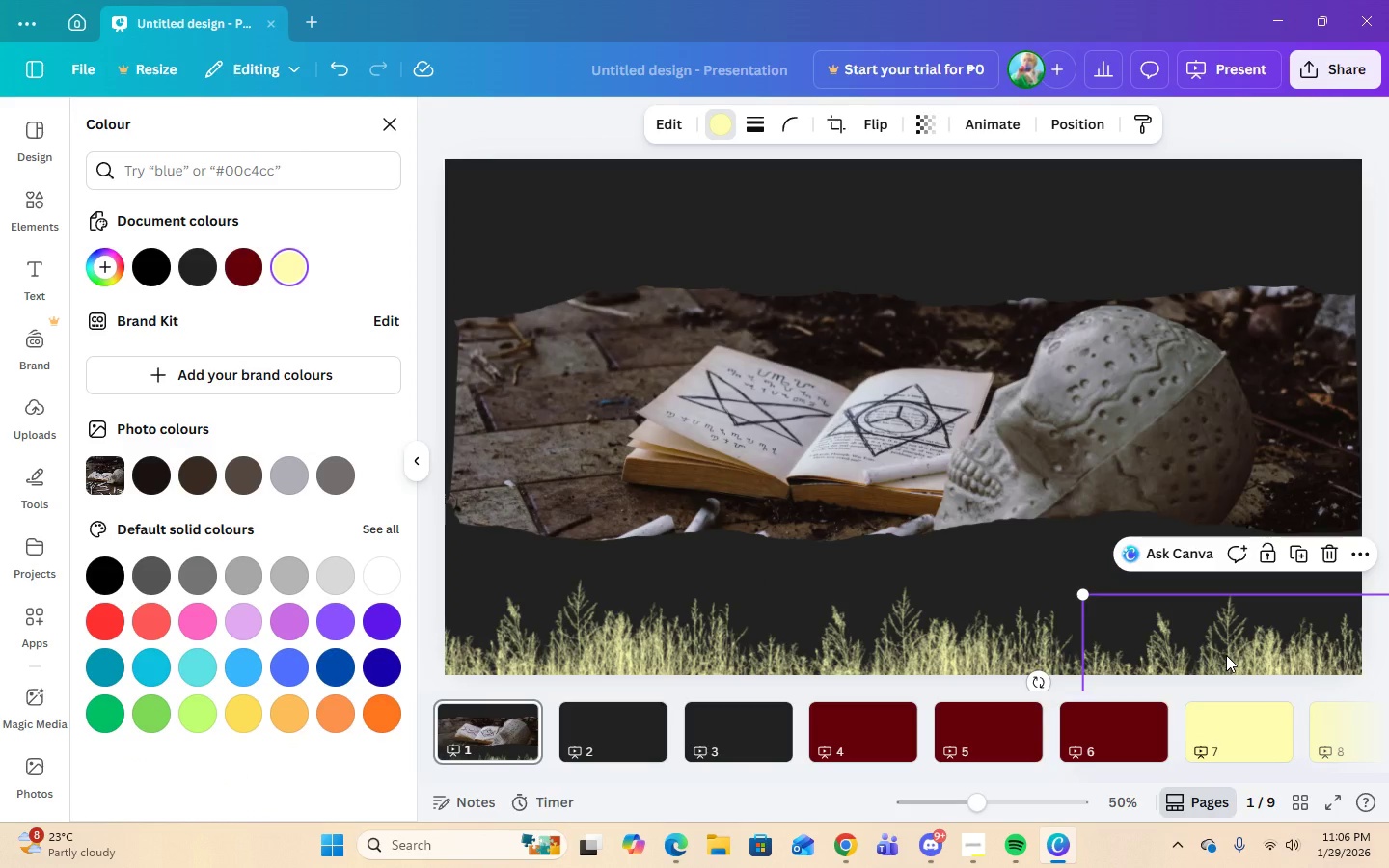 
left_click_drag(start_coordinate=[1226, 655], to_coordinate=[1226, 648])
 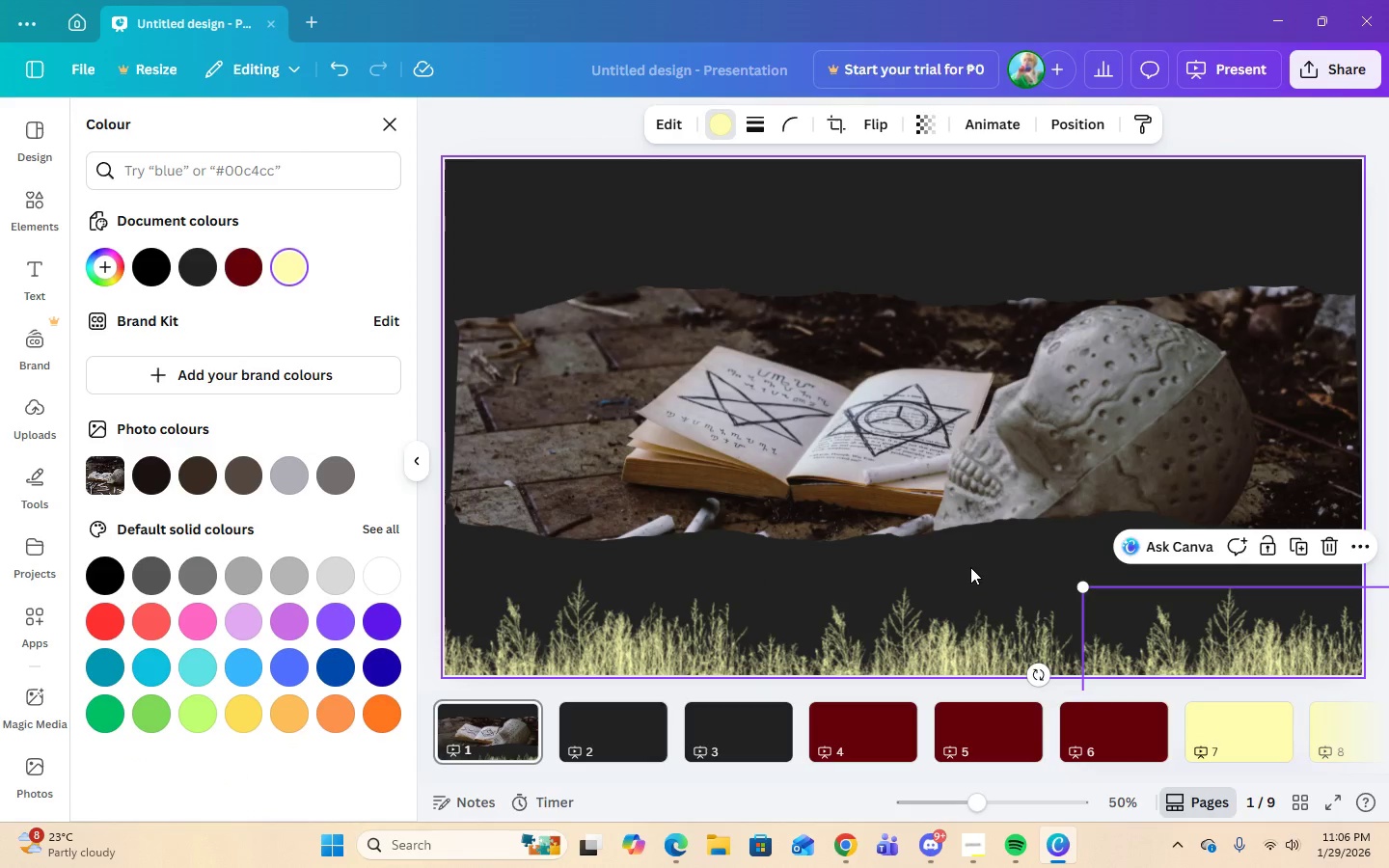 
left_click([970, 567])
 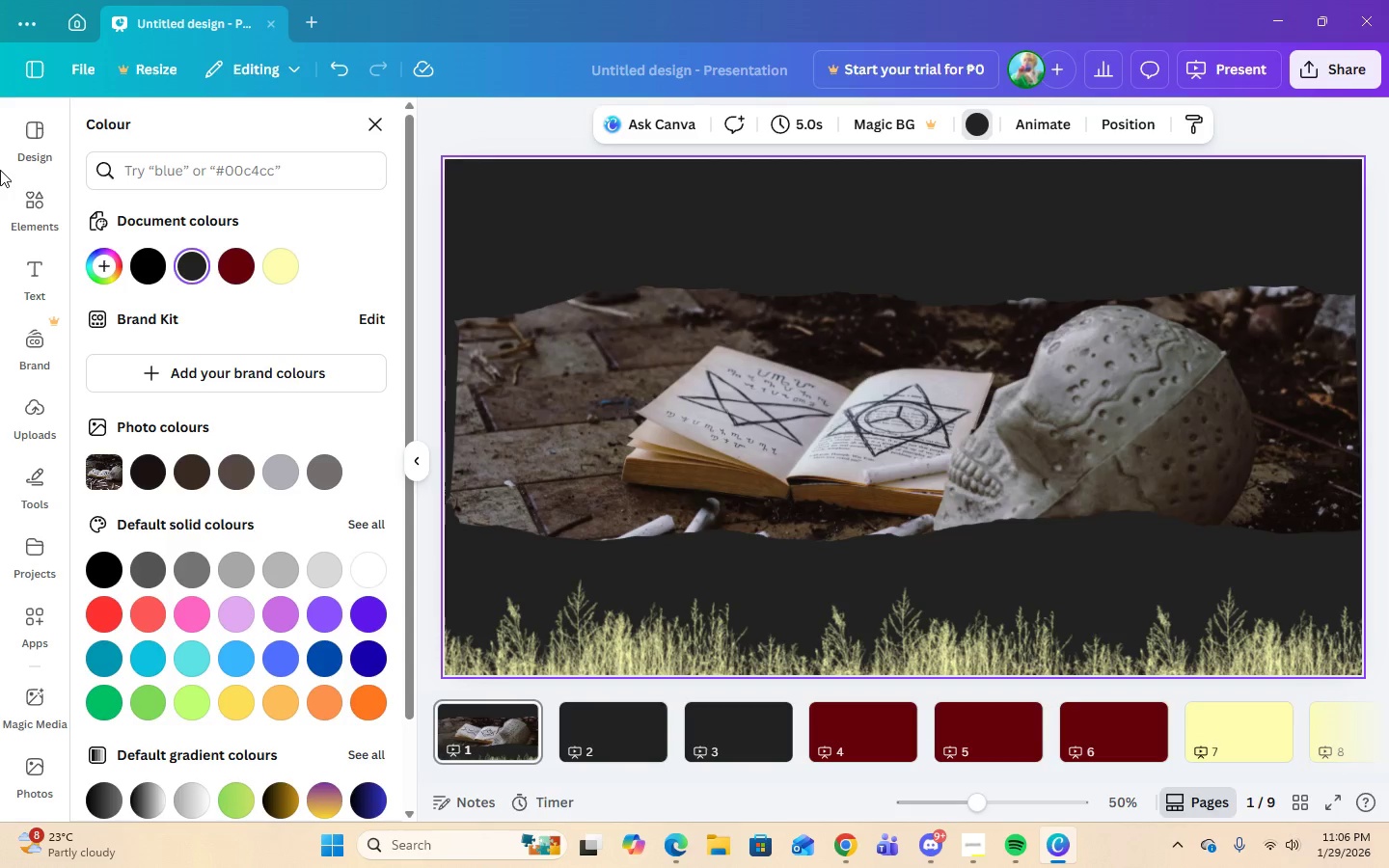 
wait(12.74)
 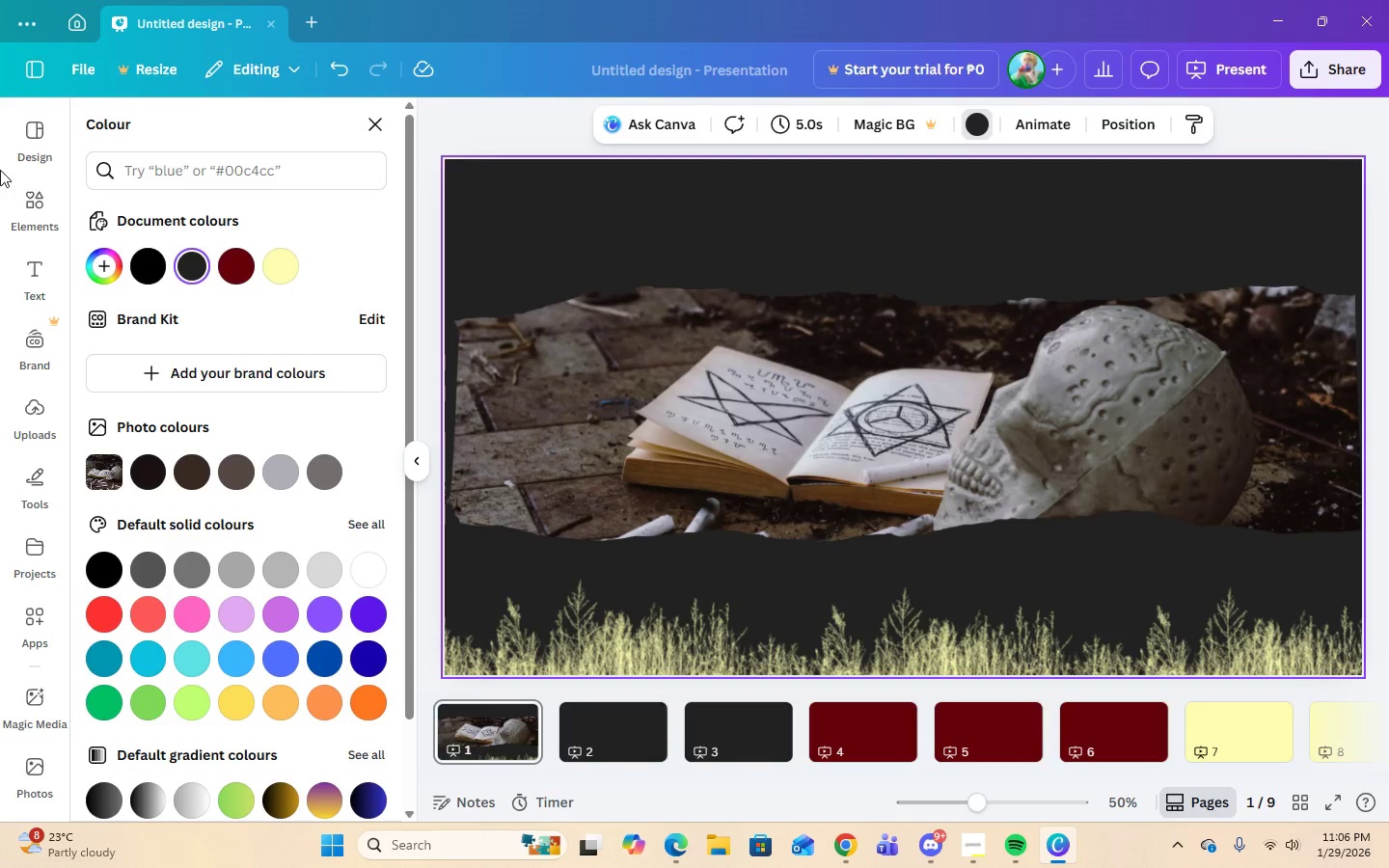 
left_click([36, 260])
 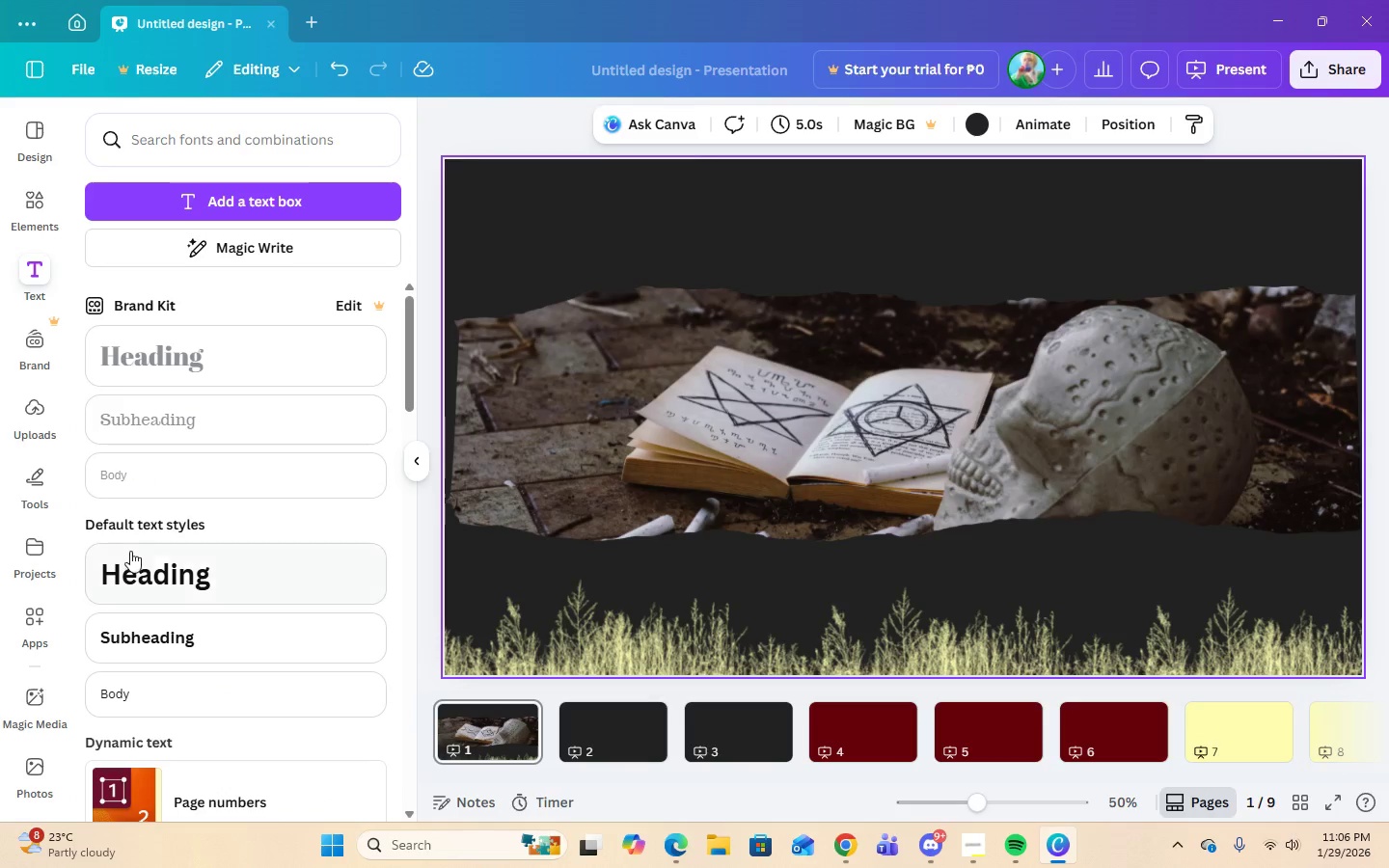 
left_click([146, 566])
 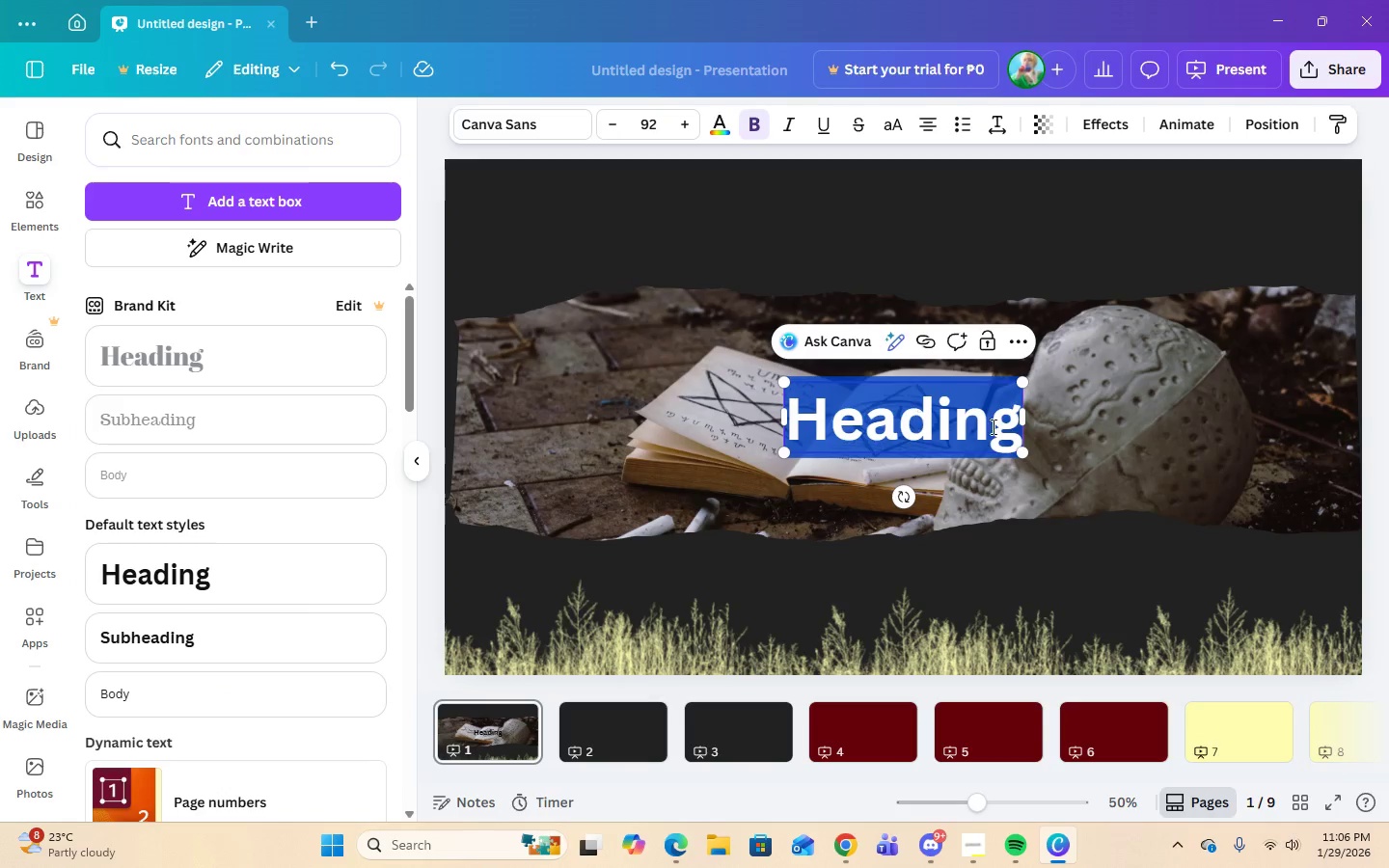 
left_click([947, 254])
 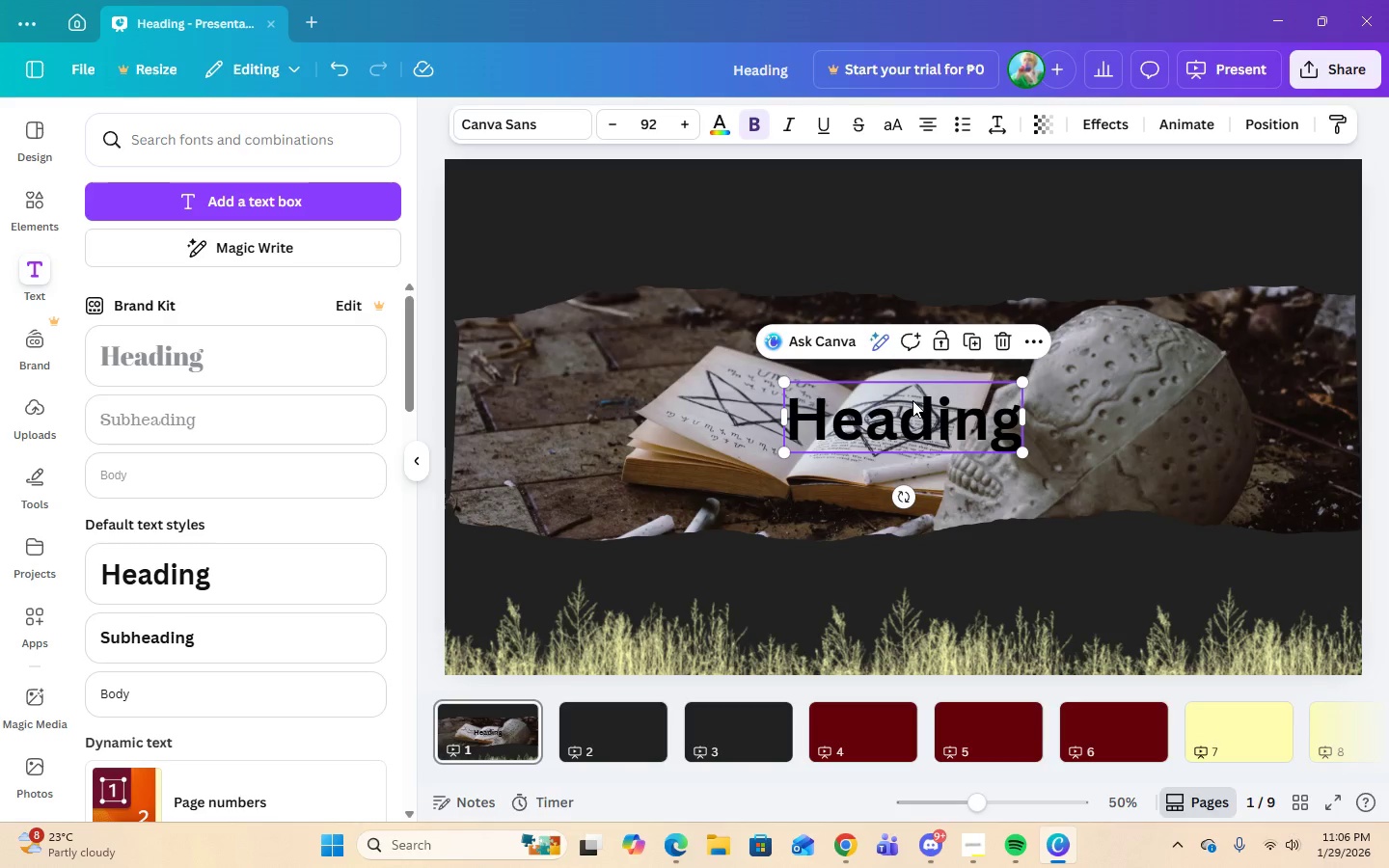 
left_click_drag(start_coordinate=[912, 427], to_coordinate=[915, 255])
 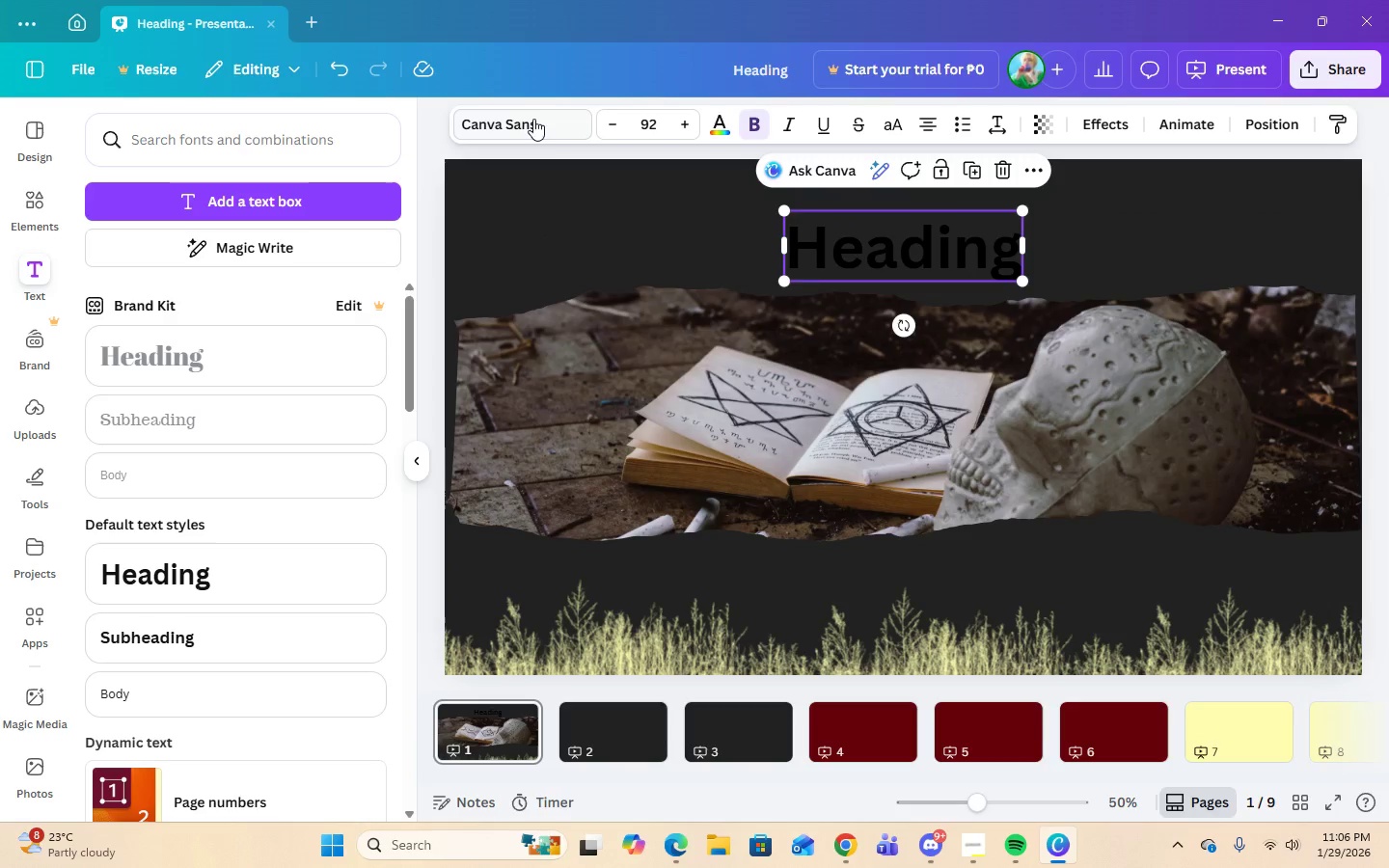 
left_click([532, 119])
 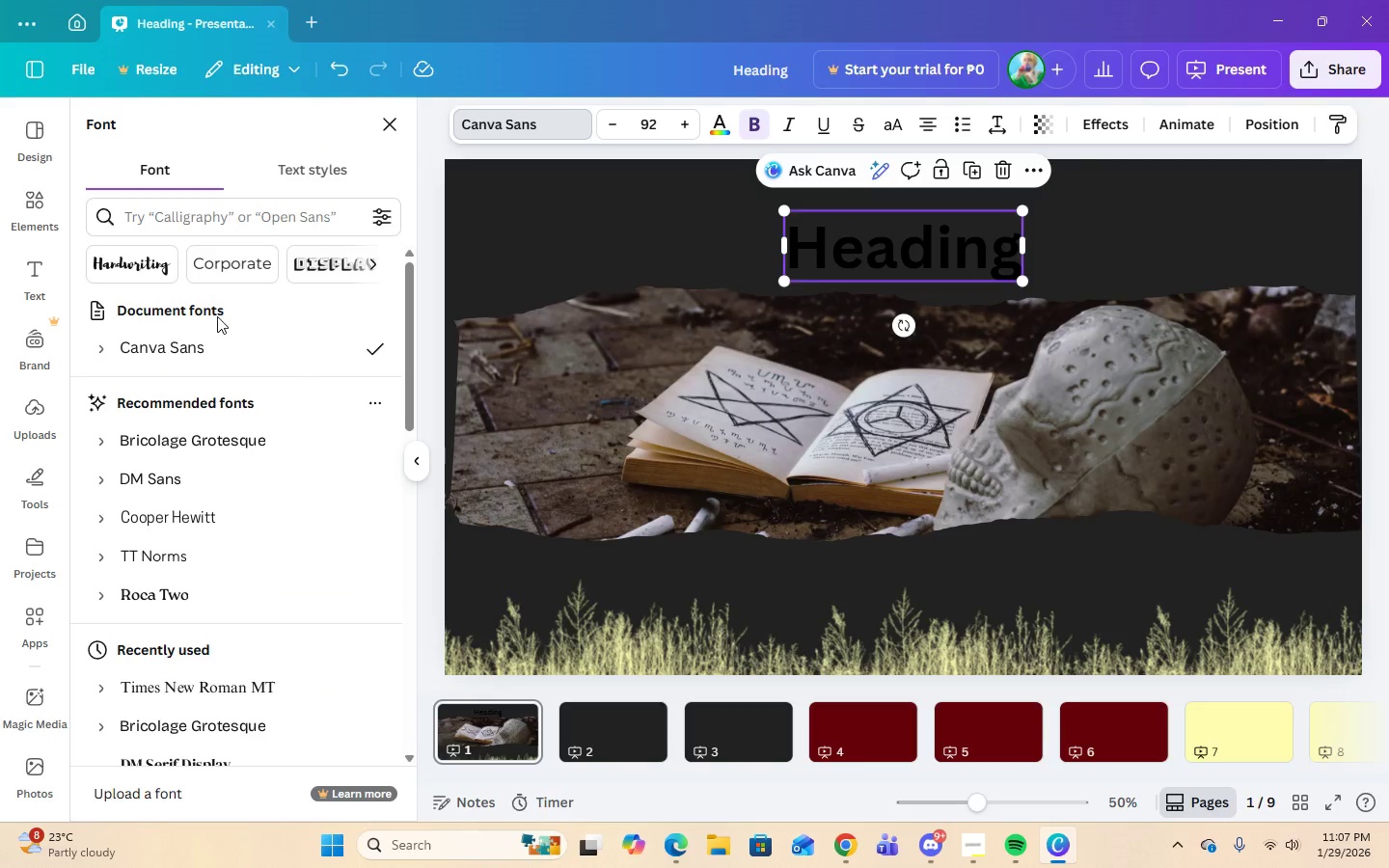 
left_click([179, 222])
 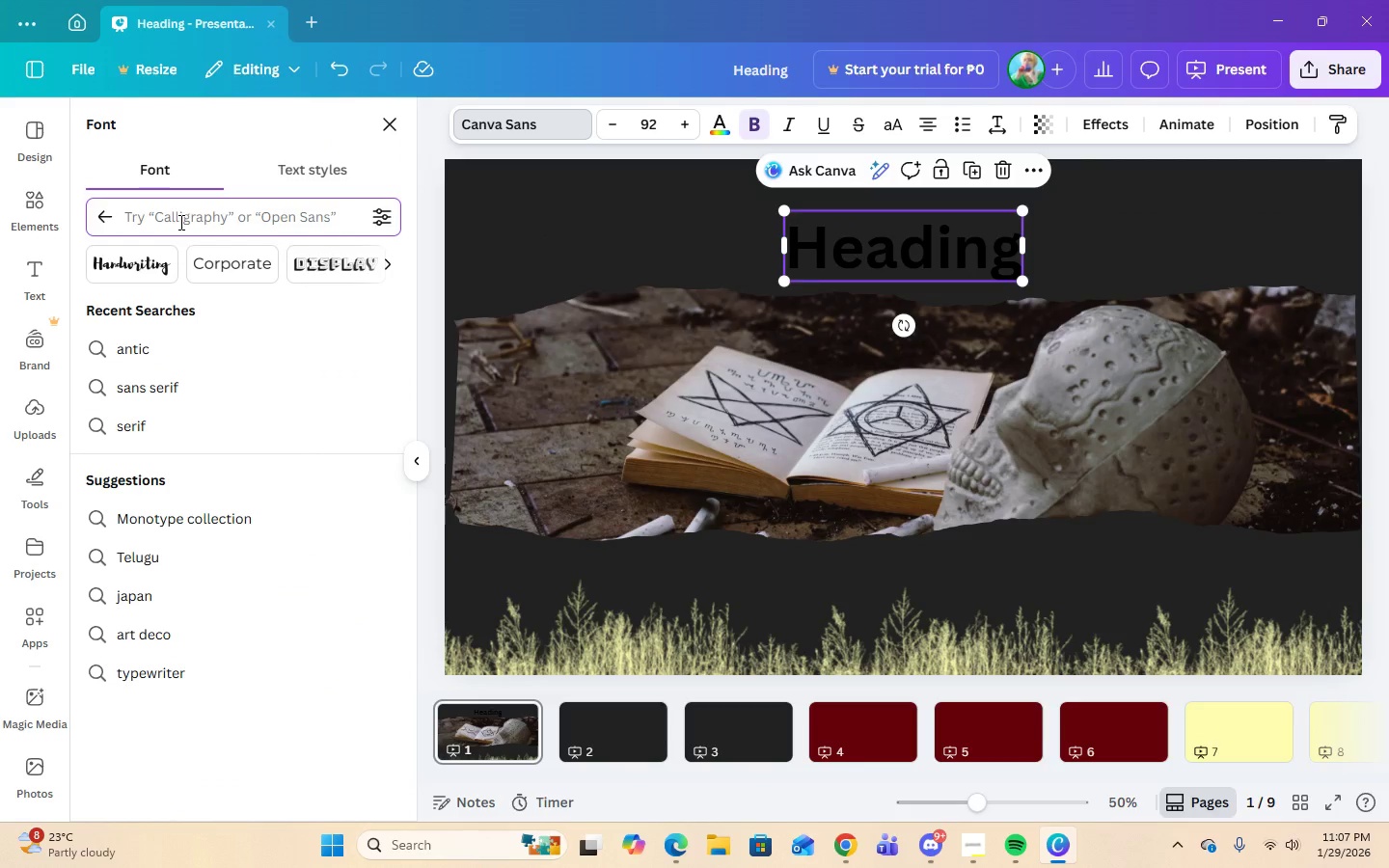 
type(serif)
 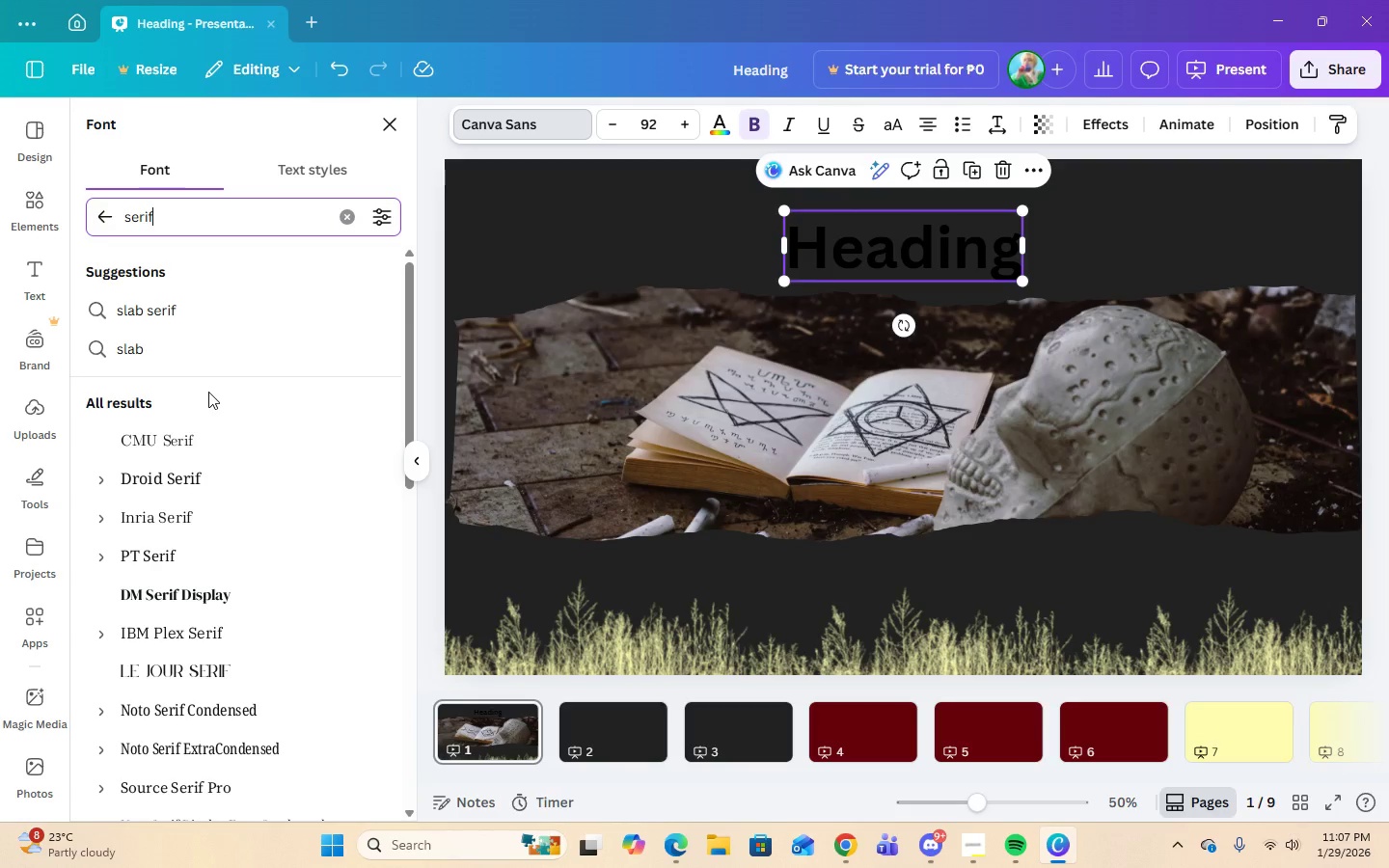 
wait(6.05)
 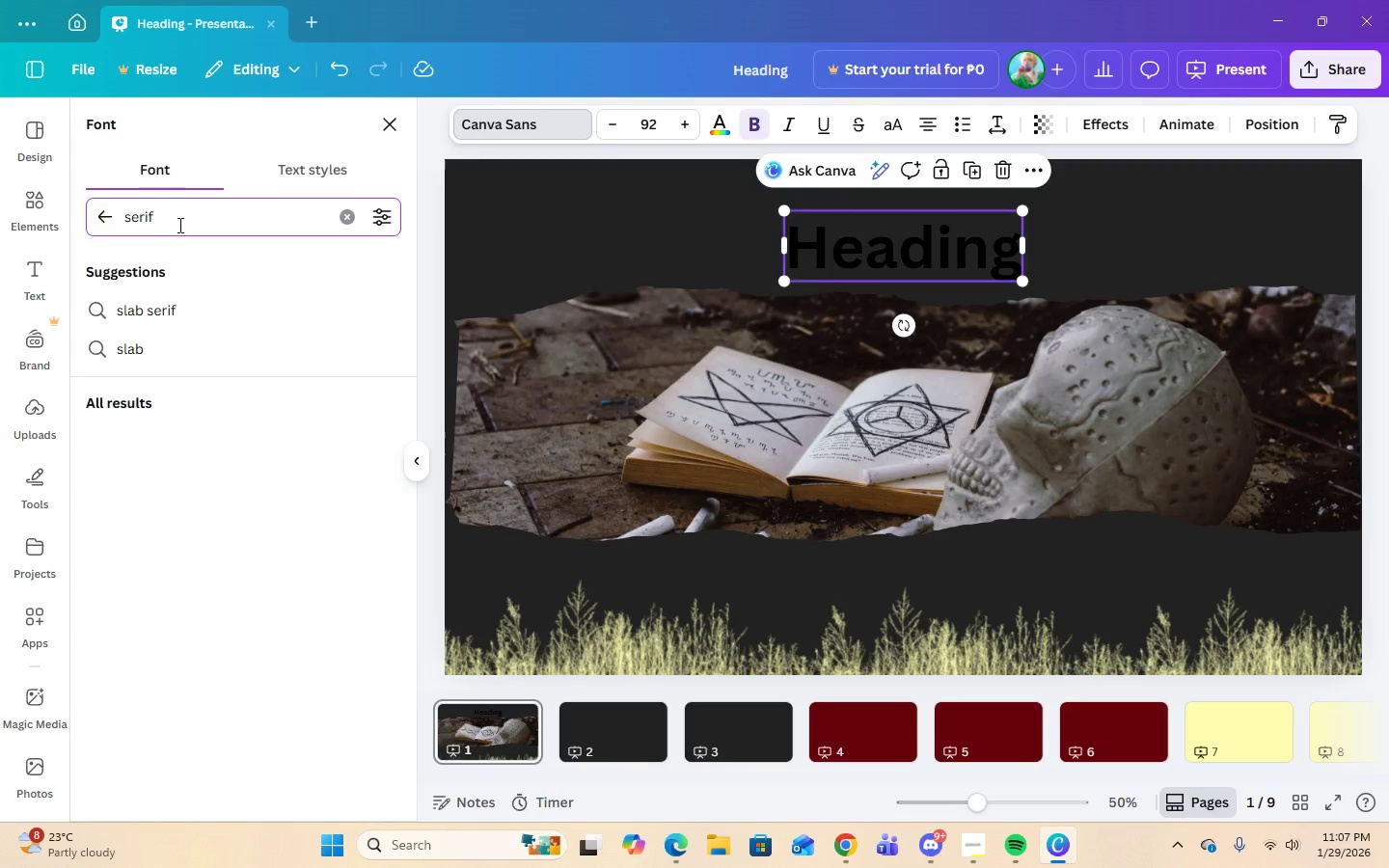 
scroll: coordinate [241, 612], scroll_direction: down, amount: 1.0
 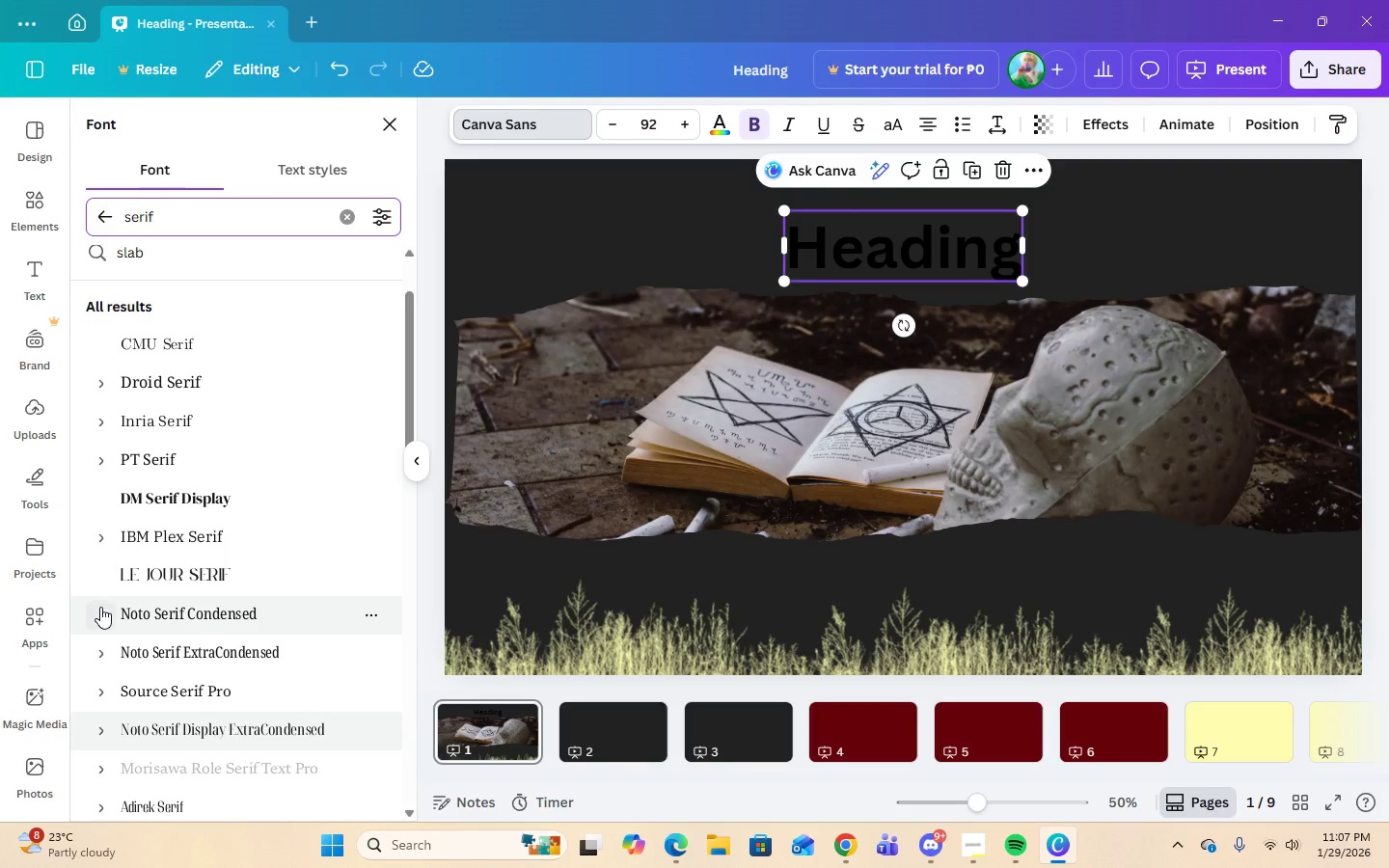 
wait(8.53)
 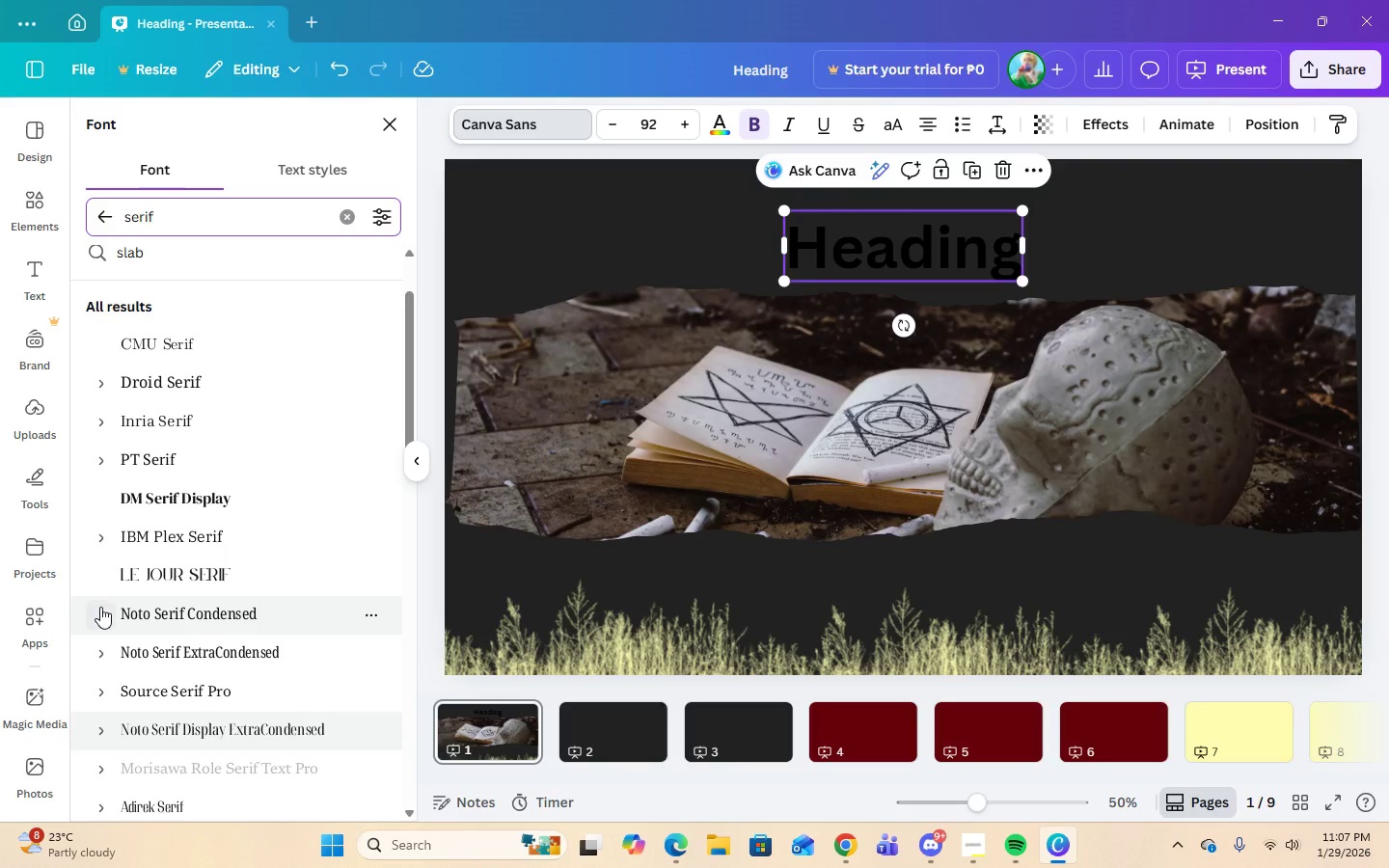 
scroll: coordinate [211, 549], scroll_direction: down, amount: 4.0
 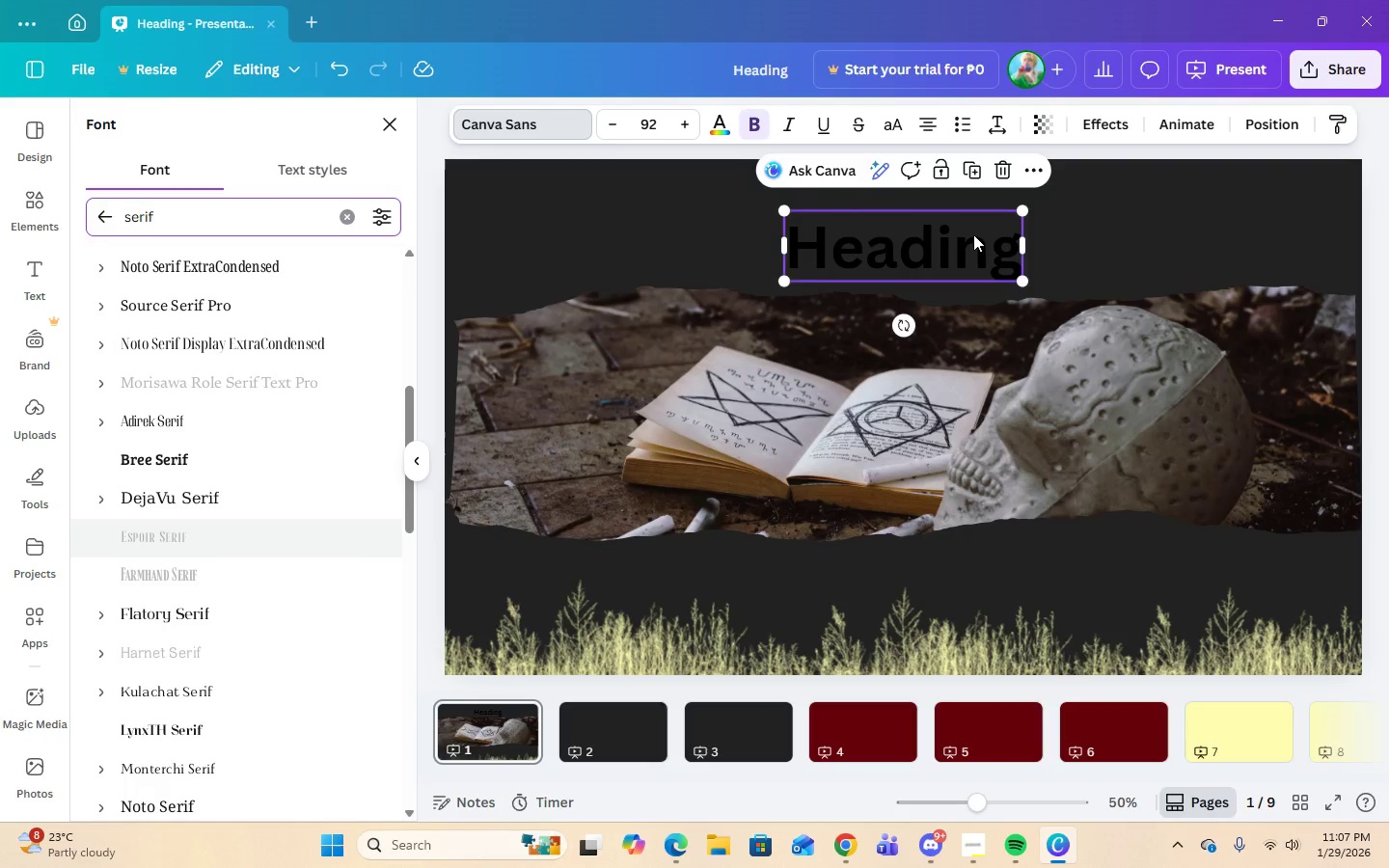 
double_click([995, 246])
 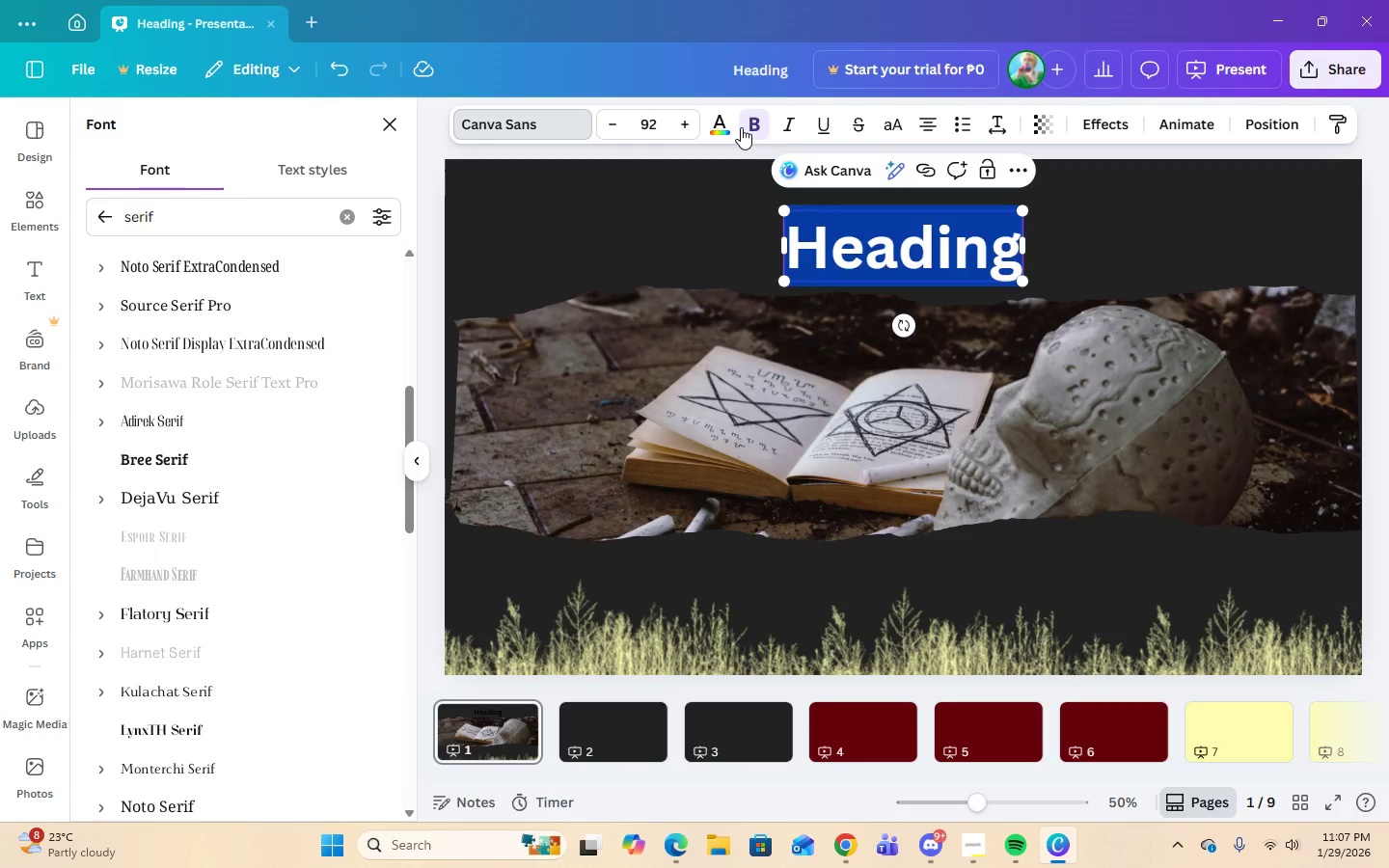 
left_click([725, 130])
 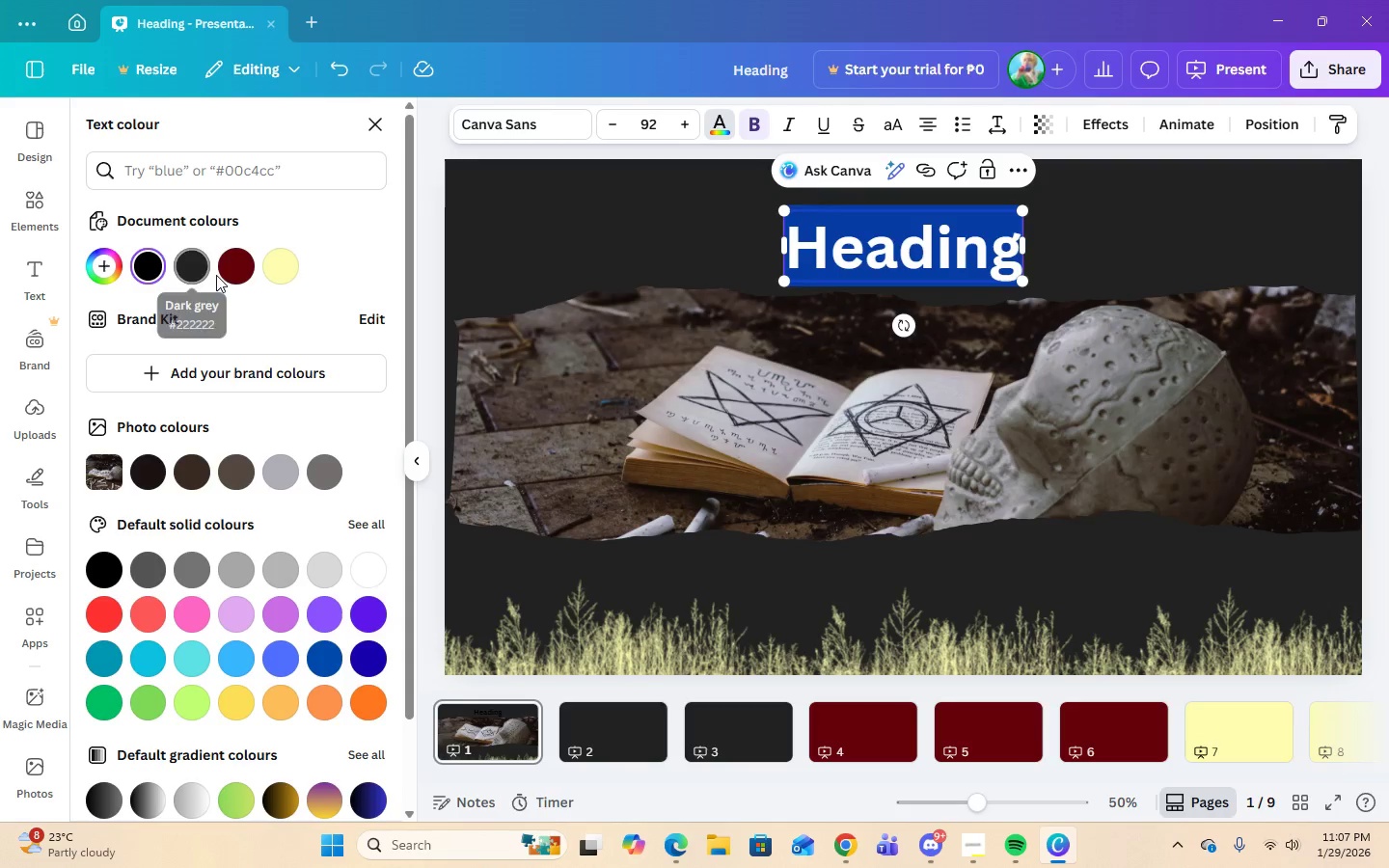 
left_click([236, 270])
 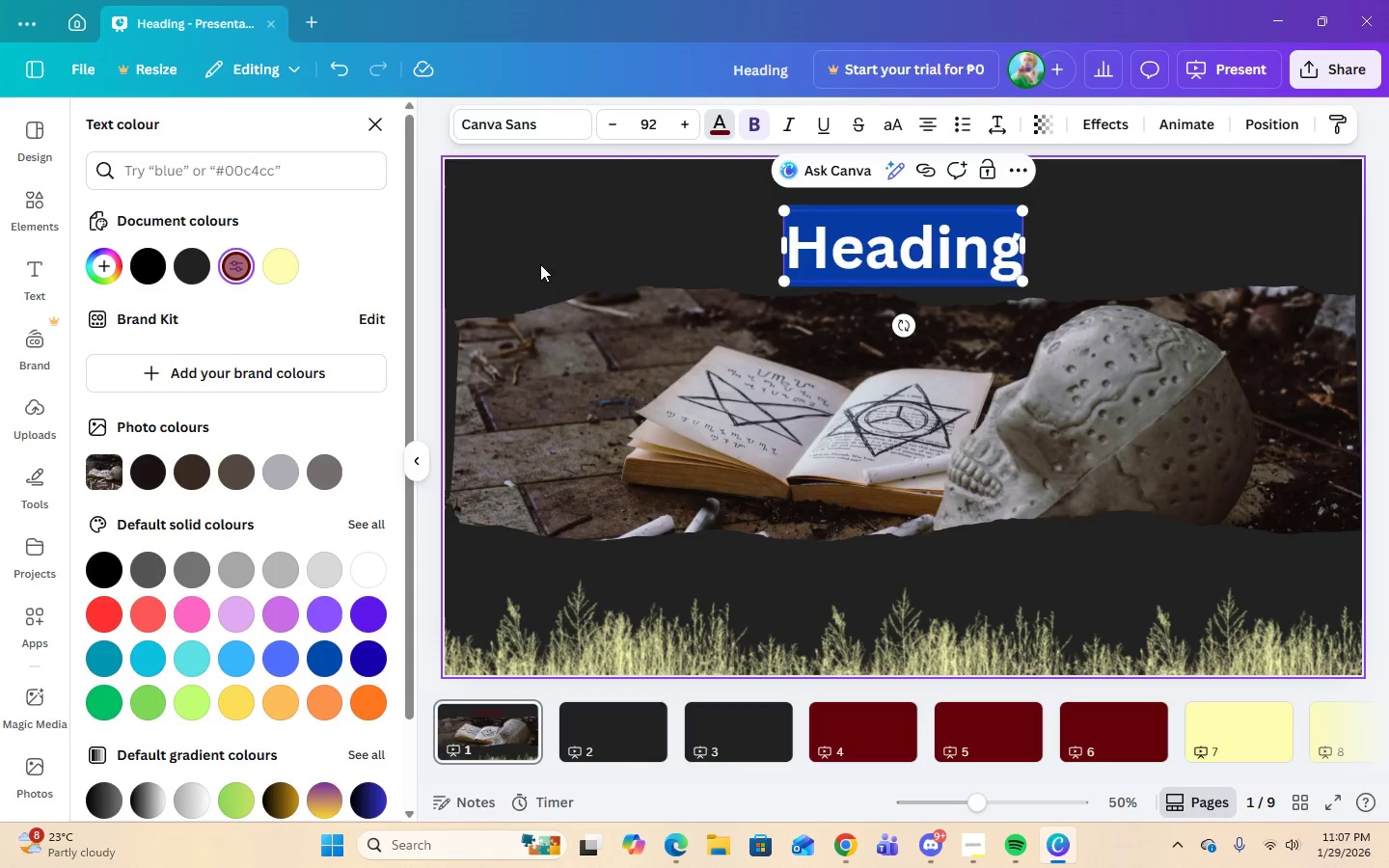 
left_click([552, 262])
 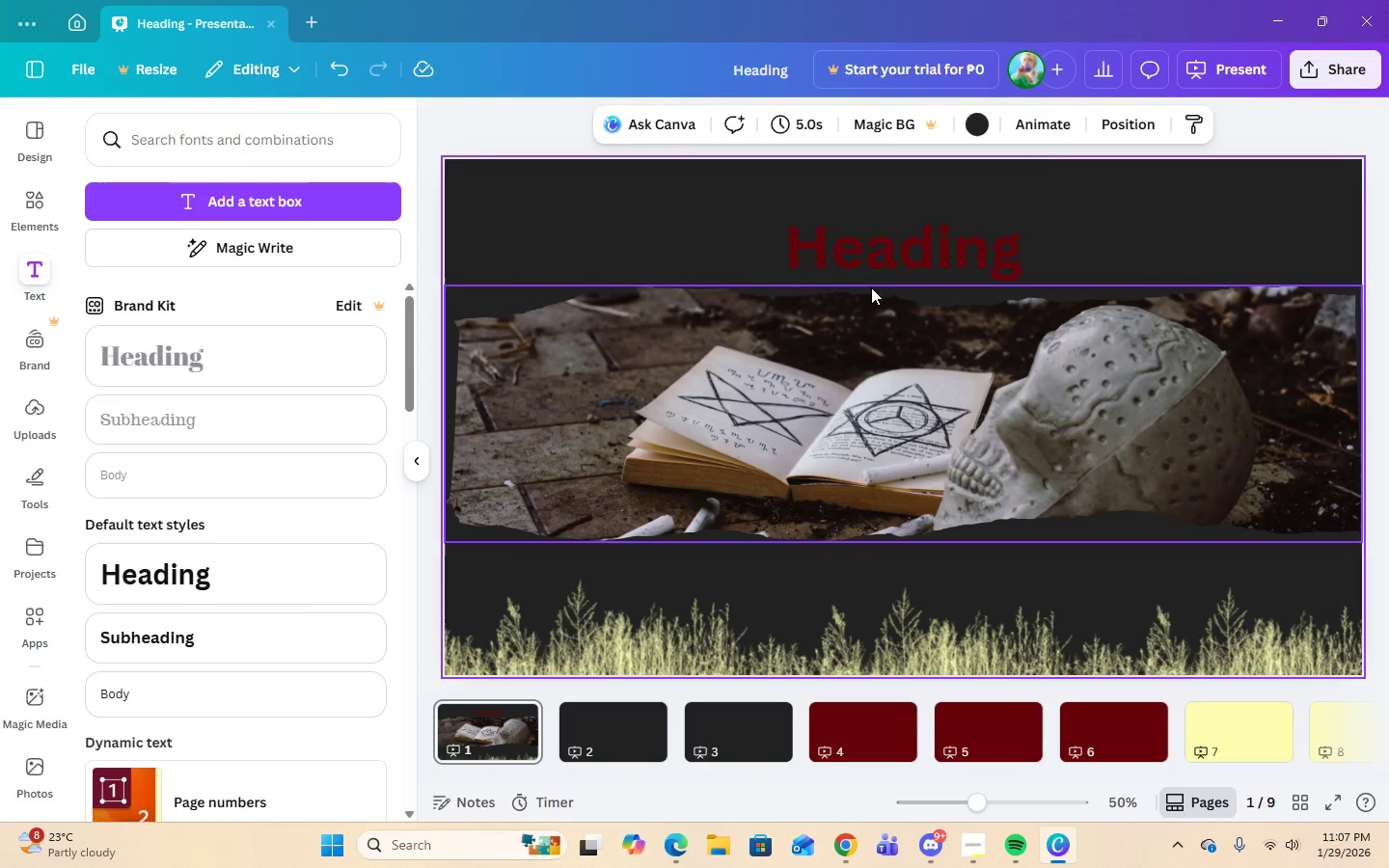 
left_click([875, 260])
 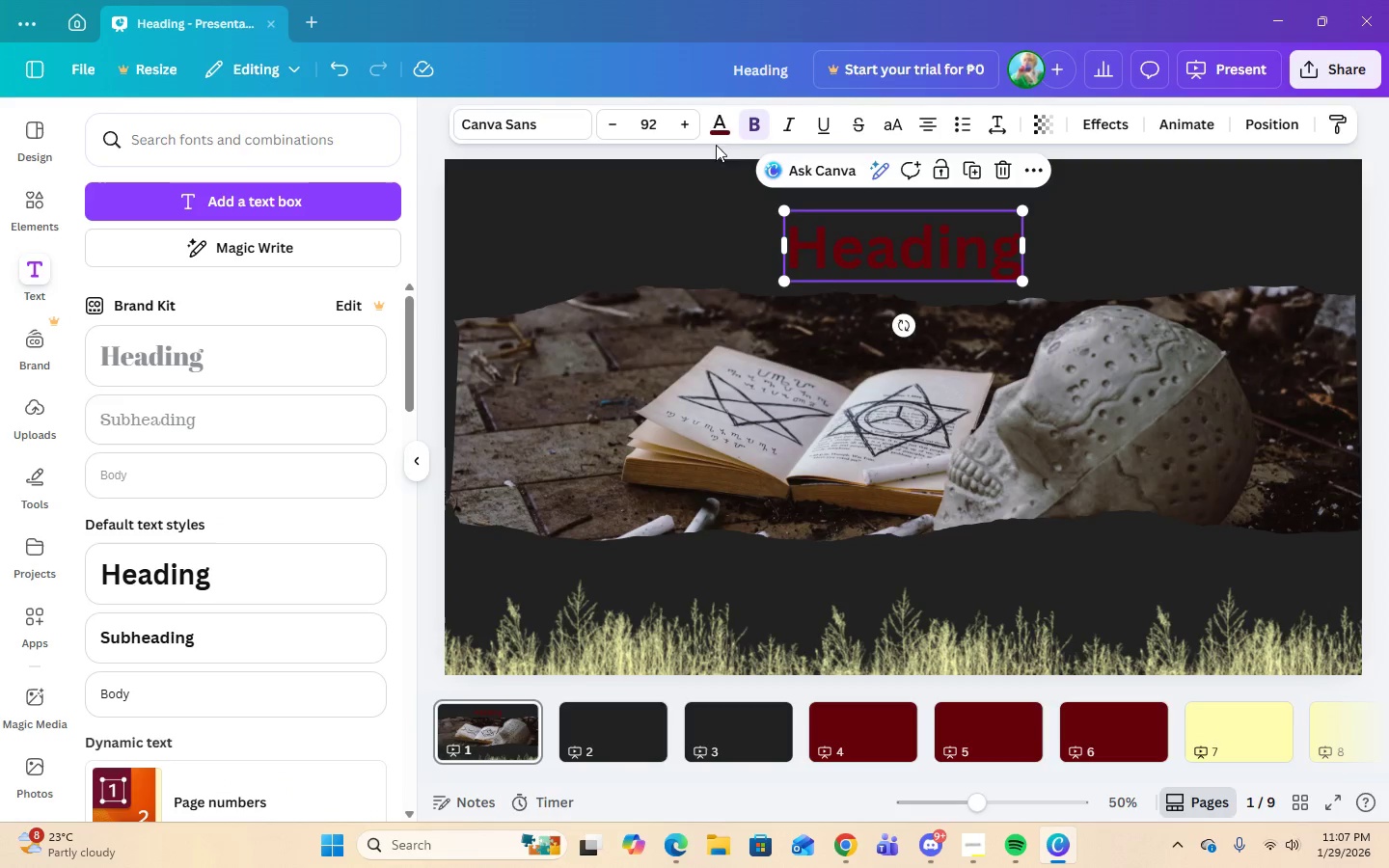 
left_click([728, 129])
 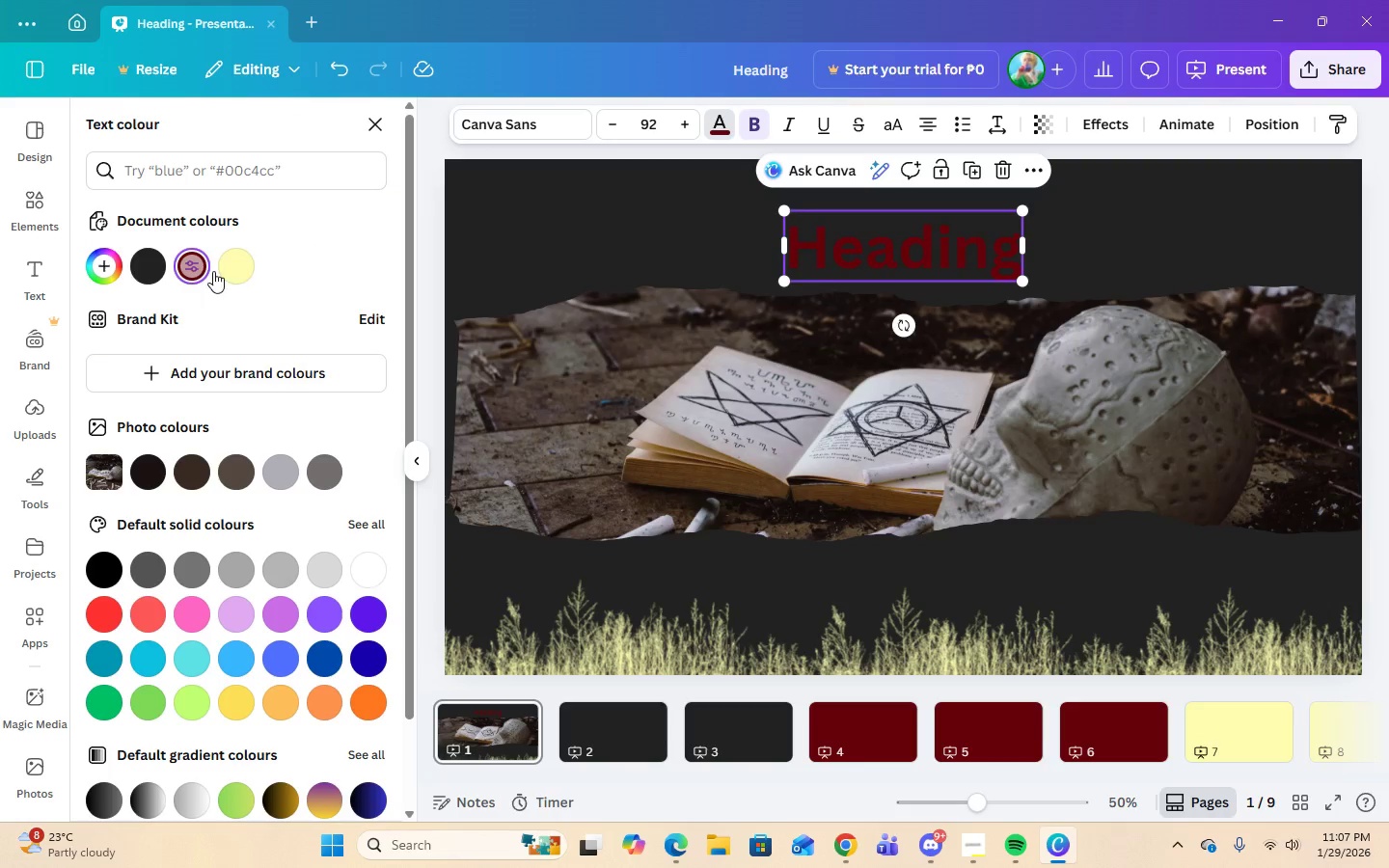 
left_click([235, 271])
 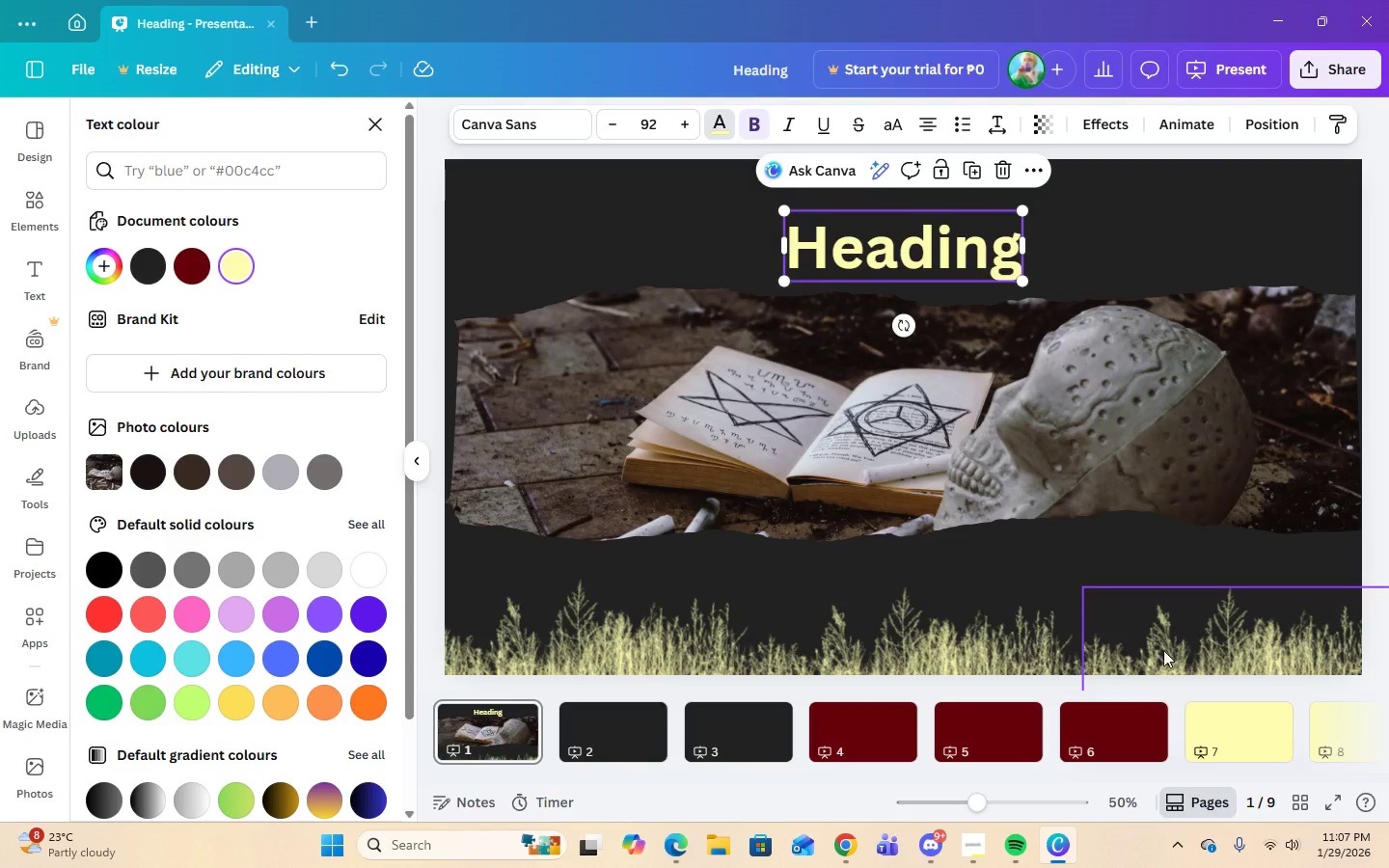 
wait(7.61)
 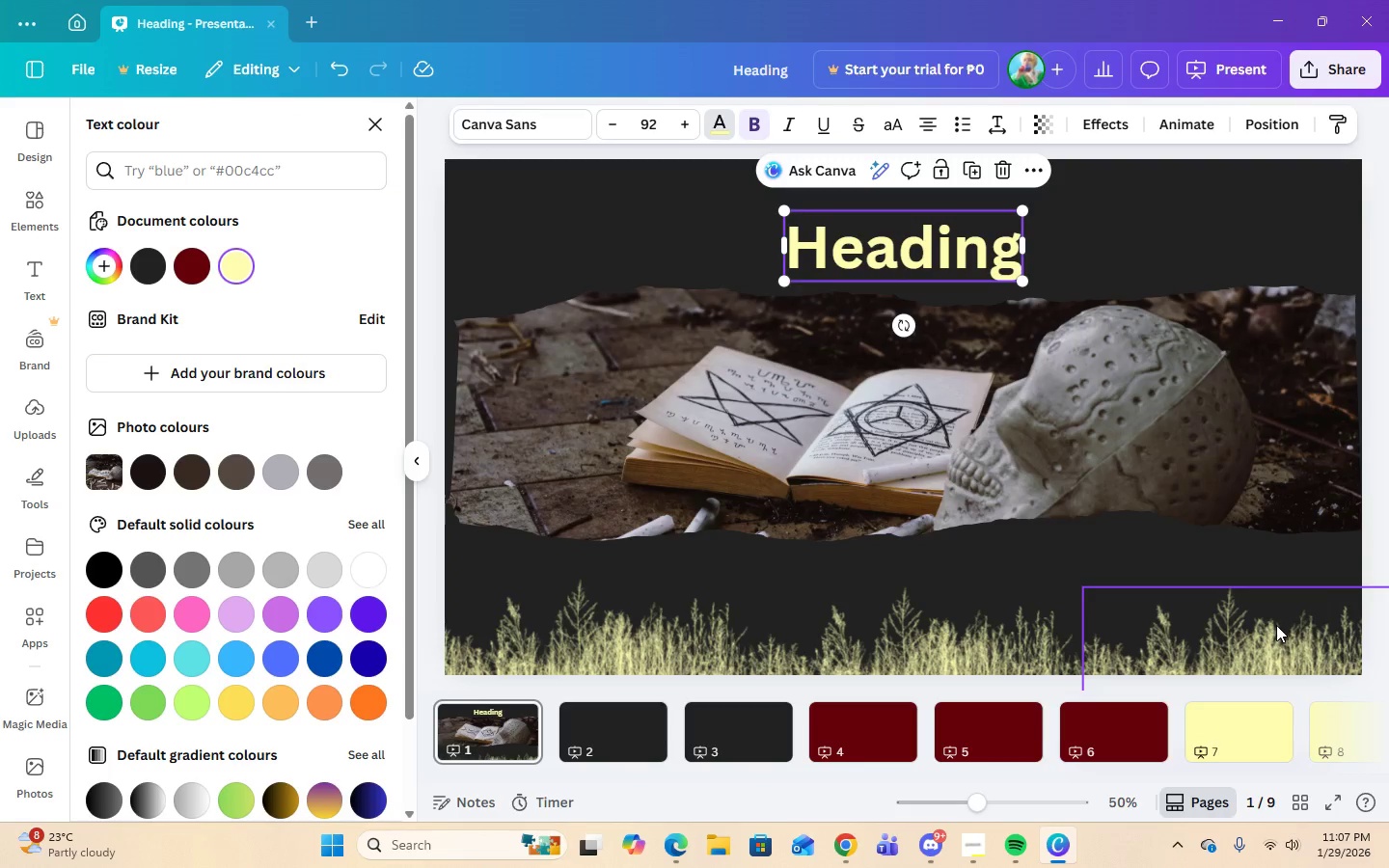 
left_click([198, 267])
 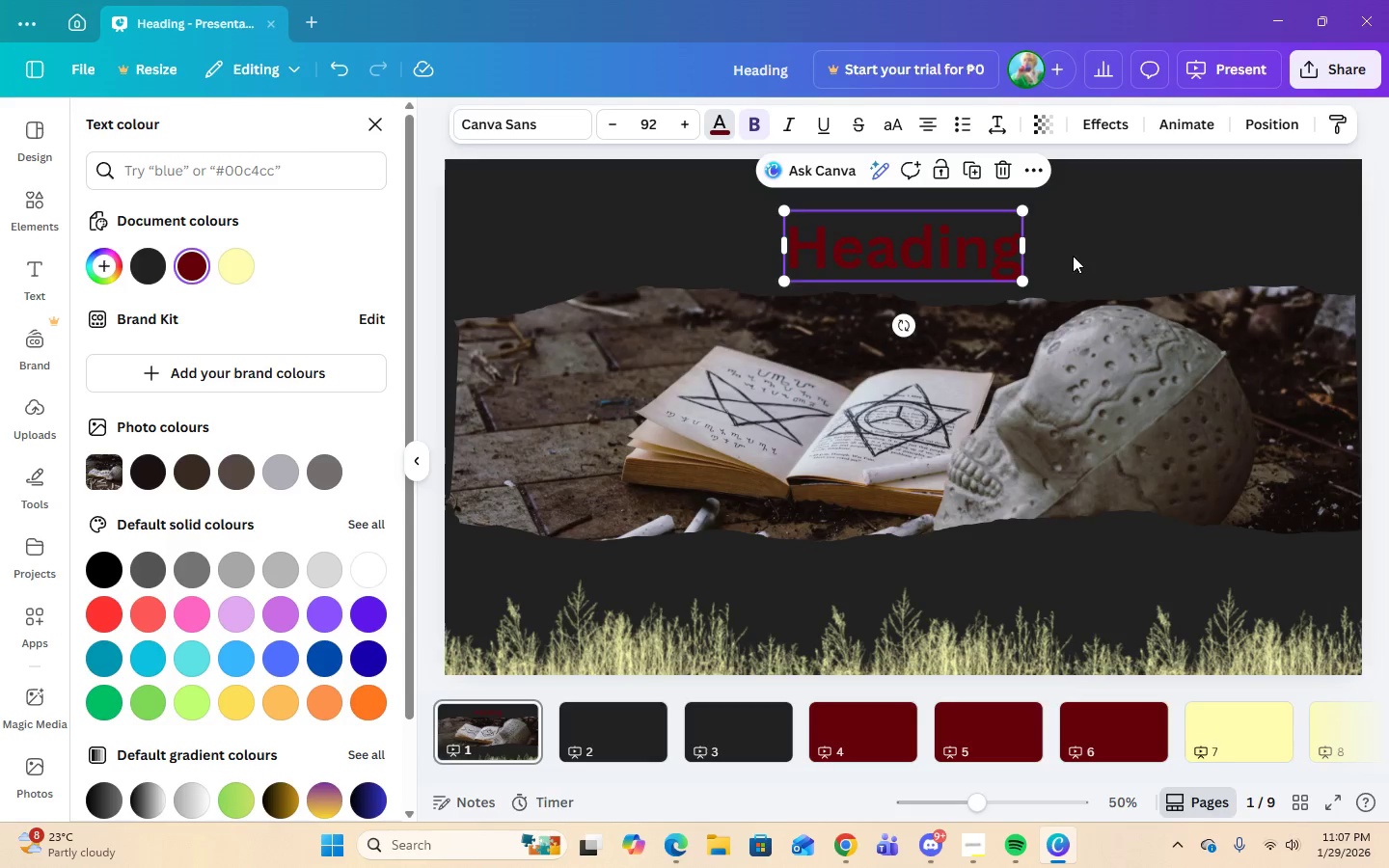 
left_click([1124, 246])
 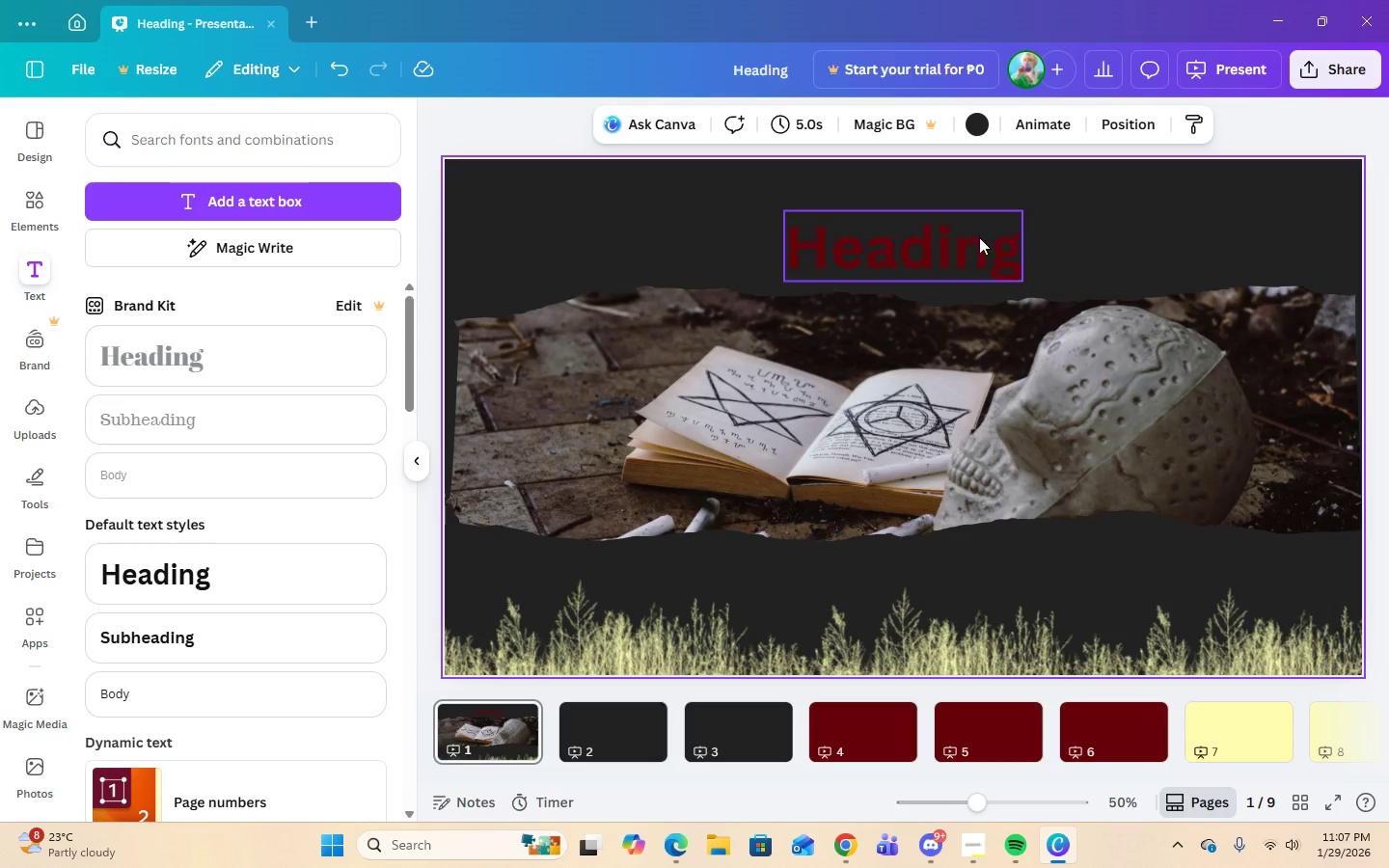 
left_click([976, 240])
 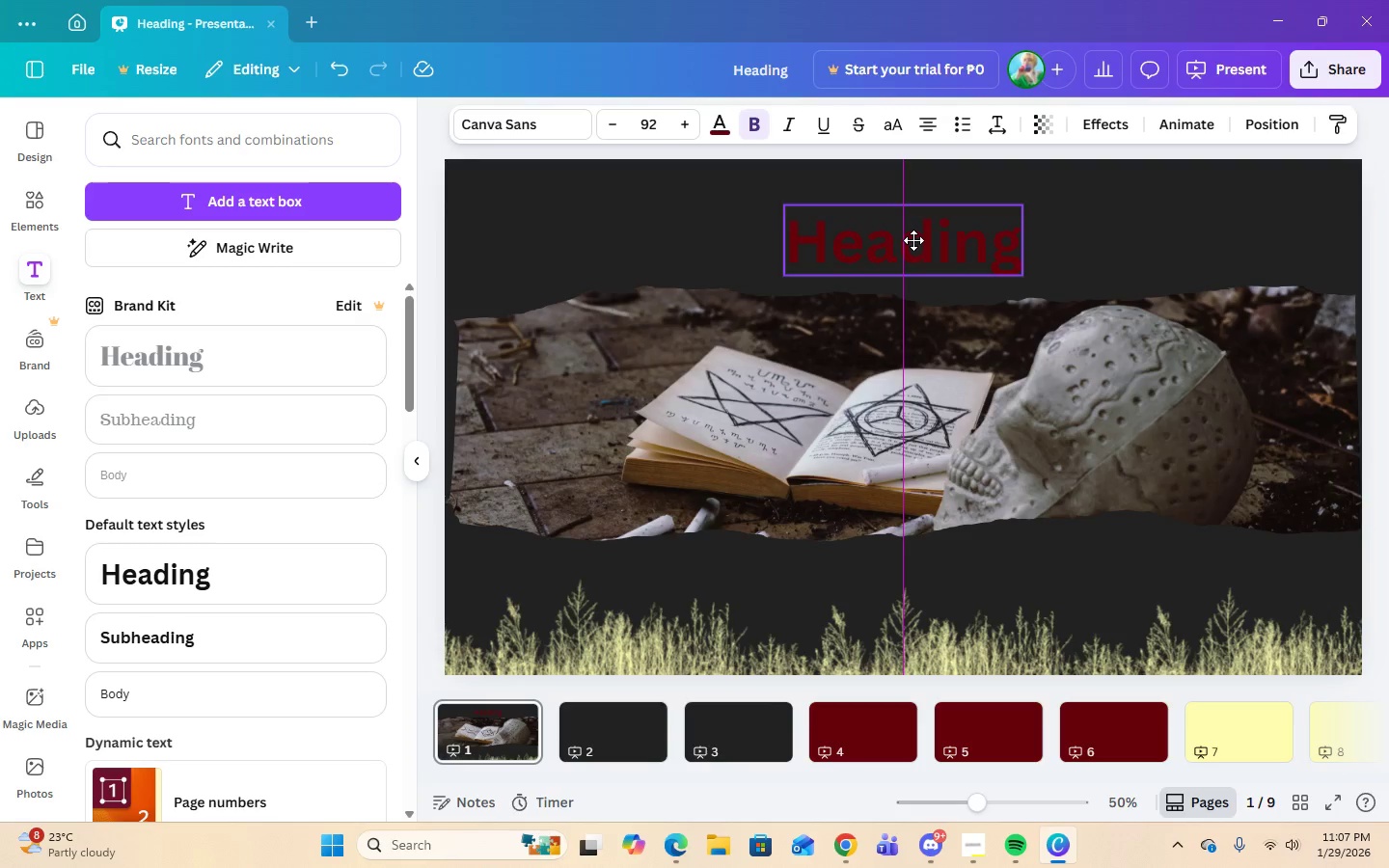 
wait(6.28)
 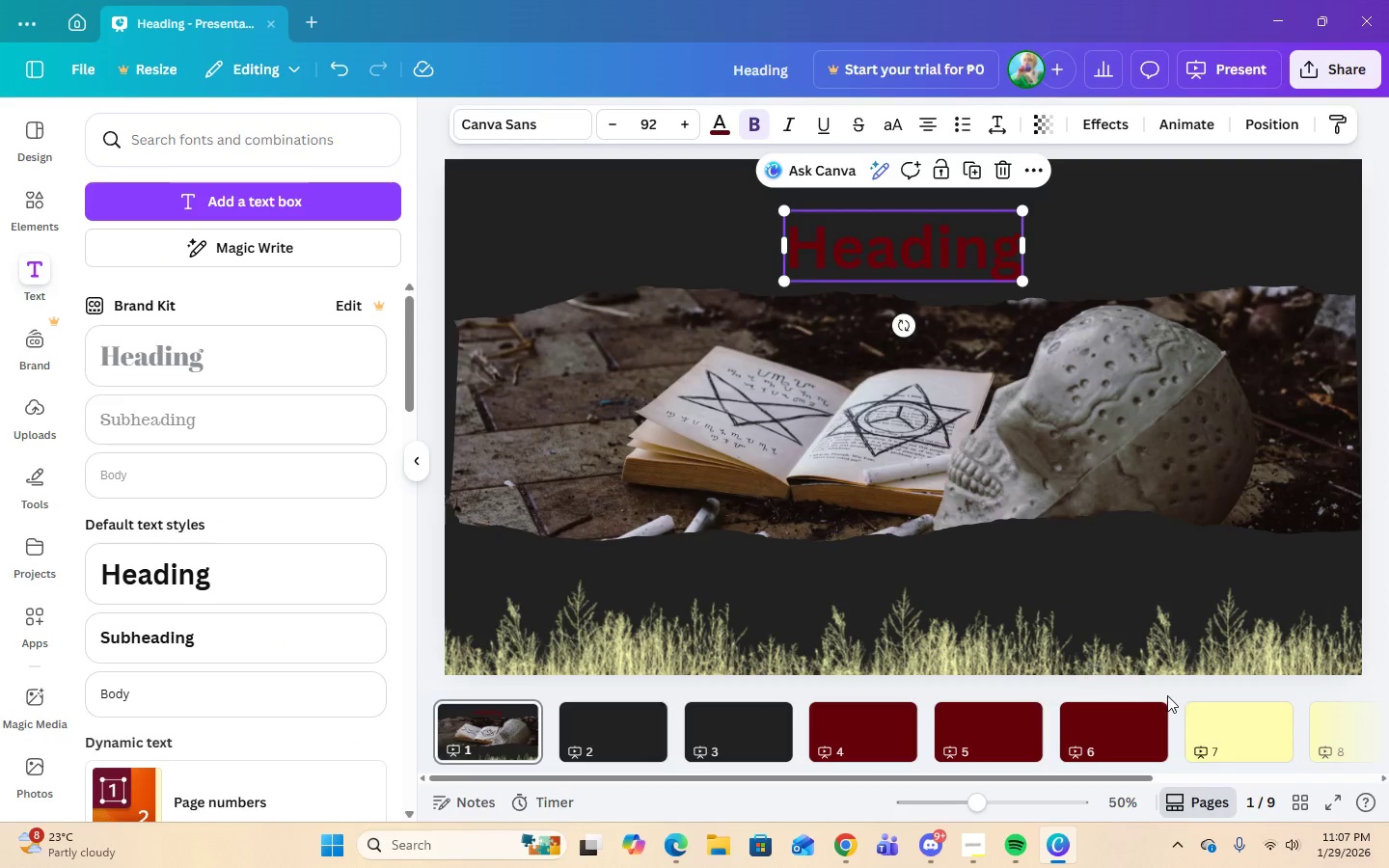 
double_click([987, 266])
 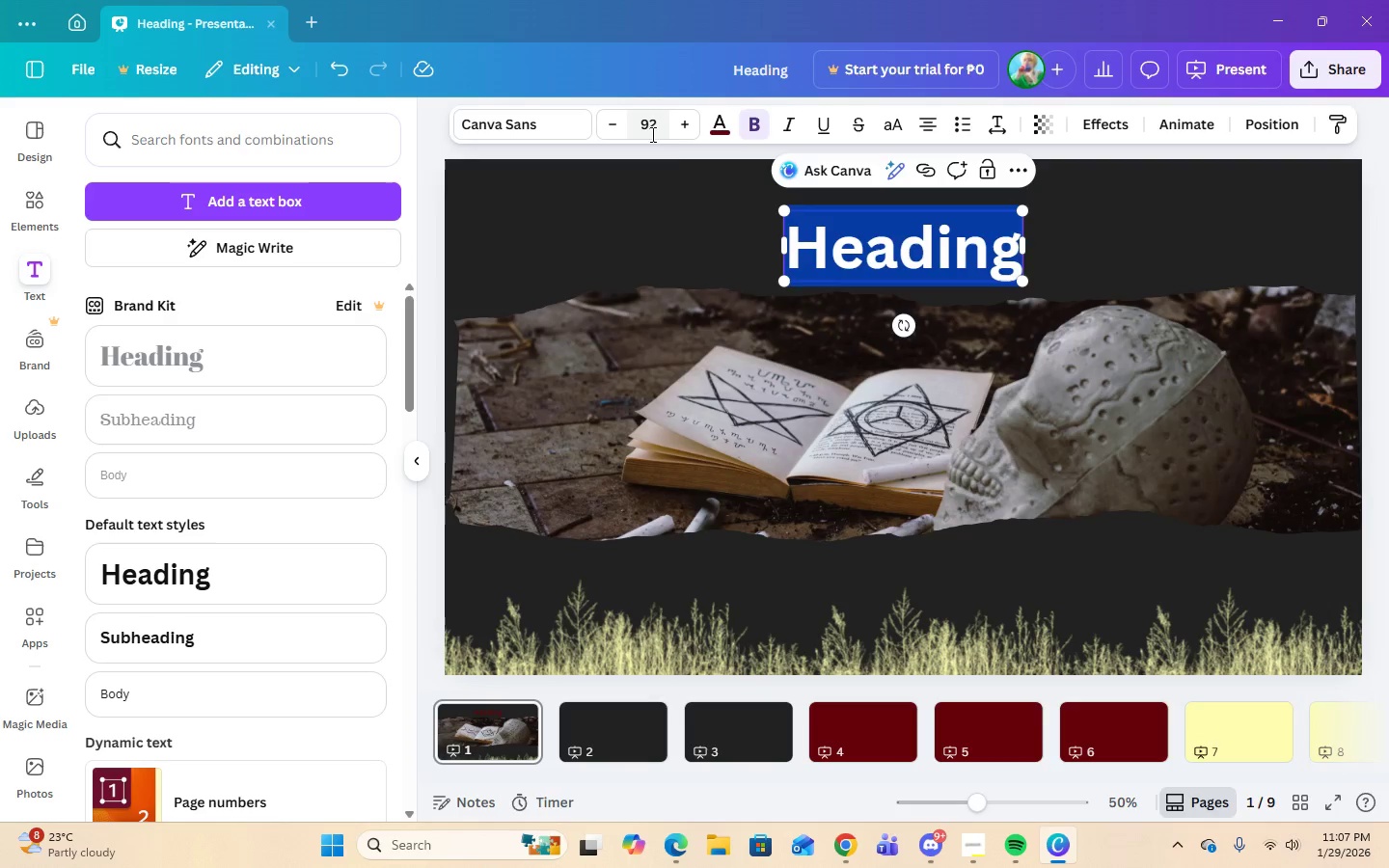 
left_click([650, 133])
 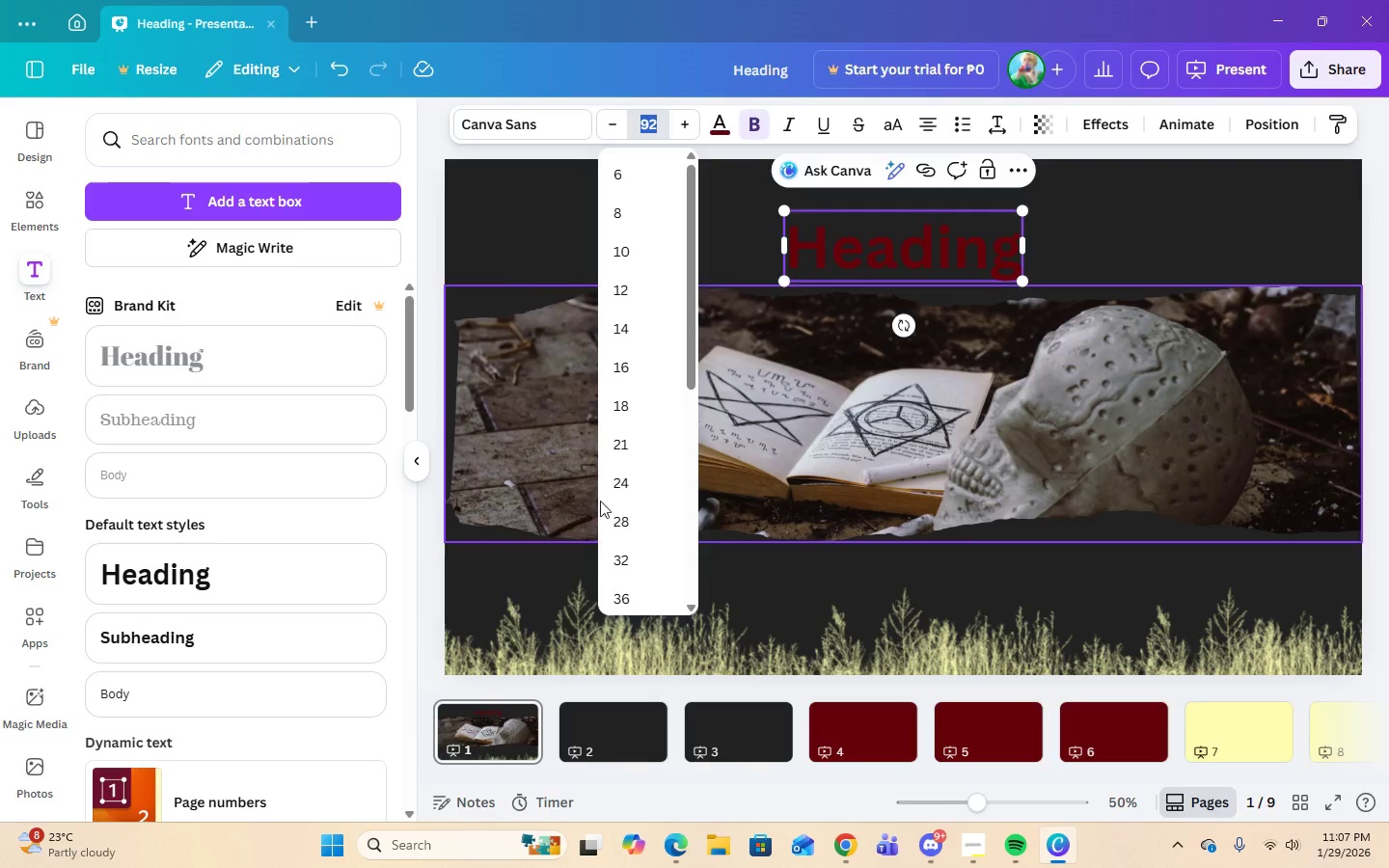 
scroll: coordinate [649, 551], scroll_direction: down, amount: 4.0
 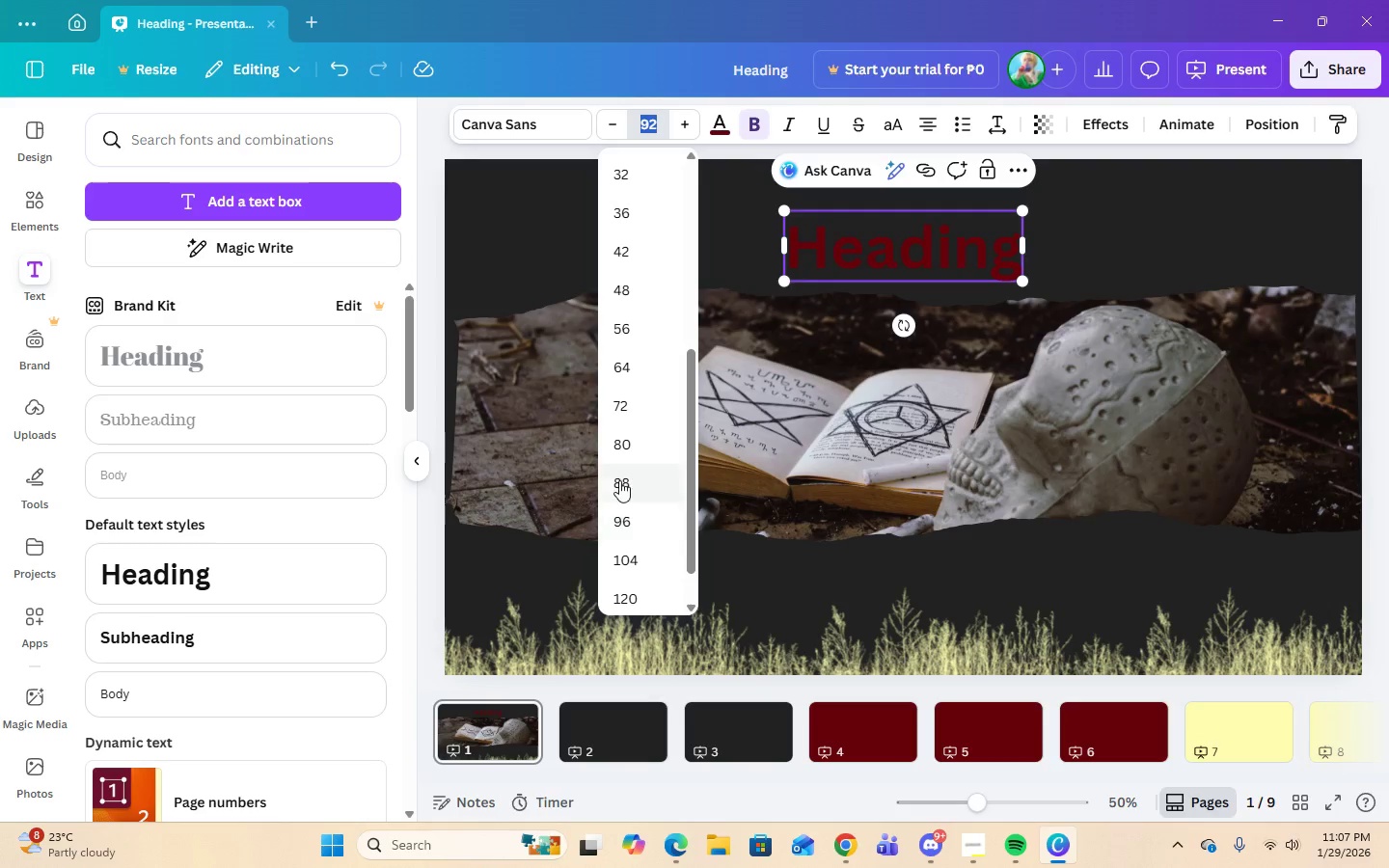 
left_click([619, 480])
 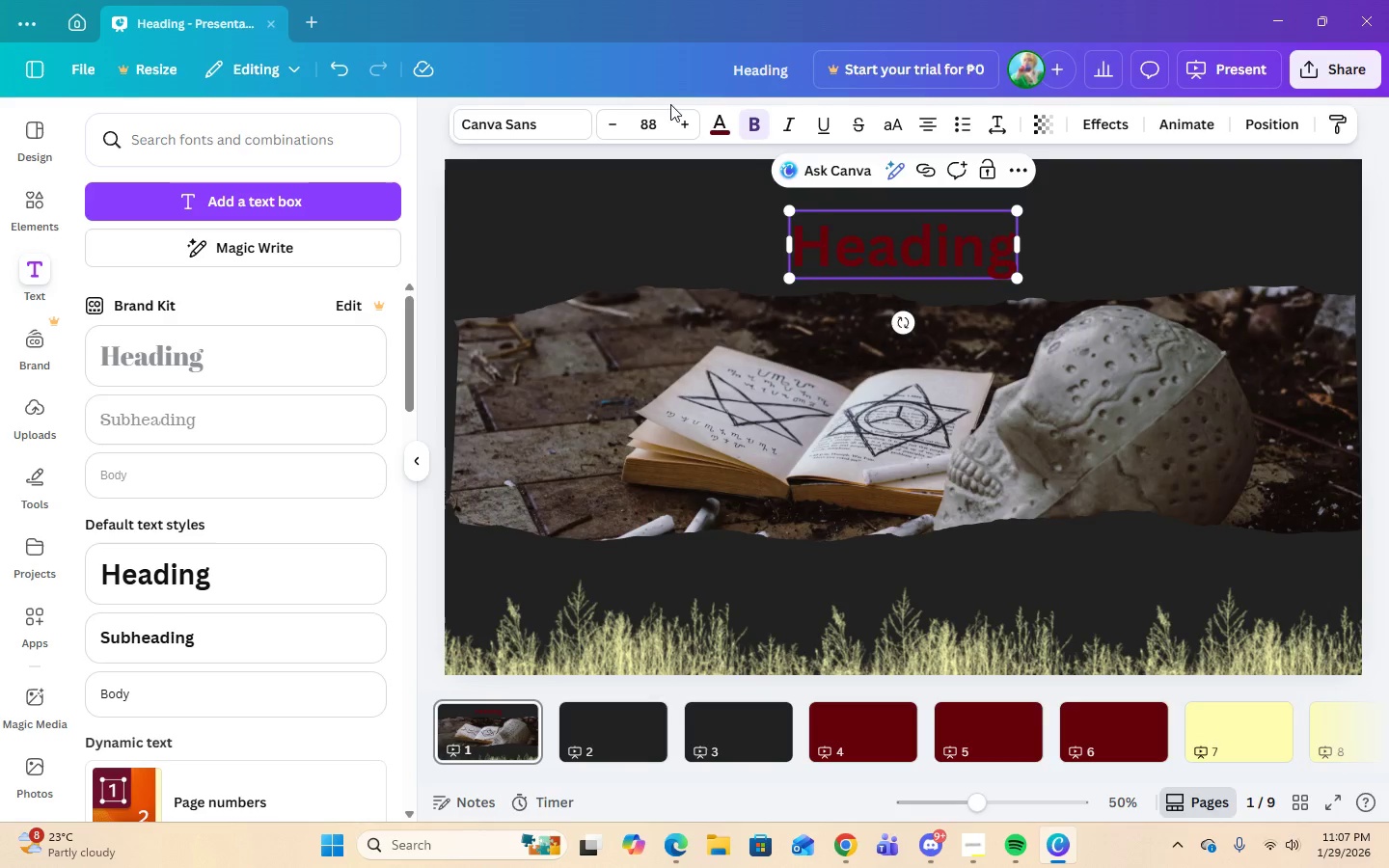 
left_click([656, 122])
 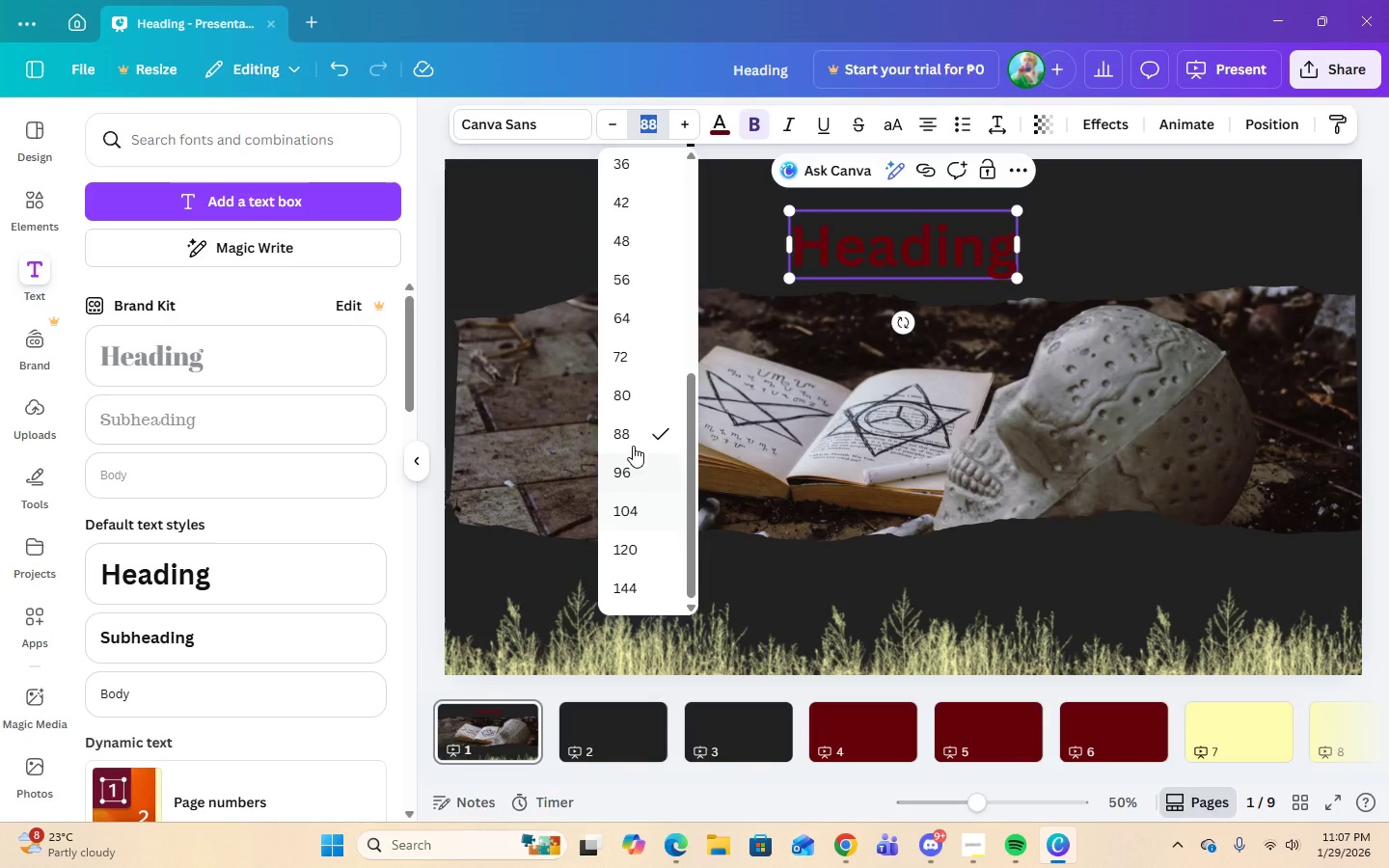 
left_click([625, 393])
 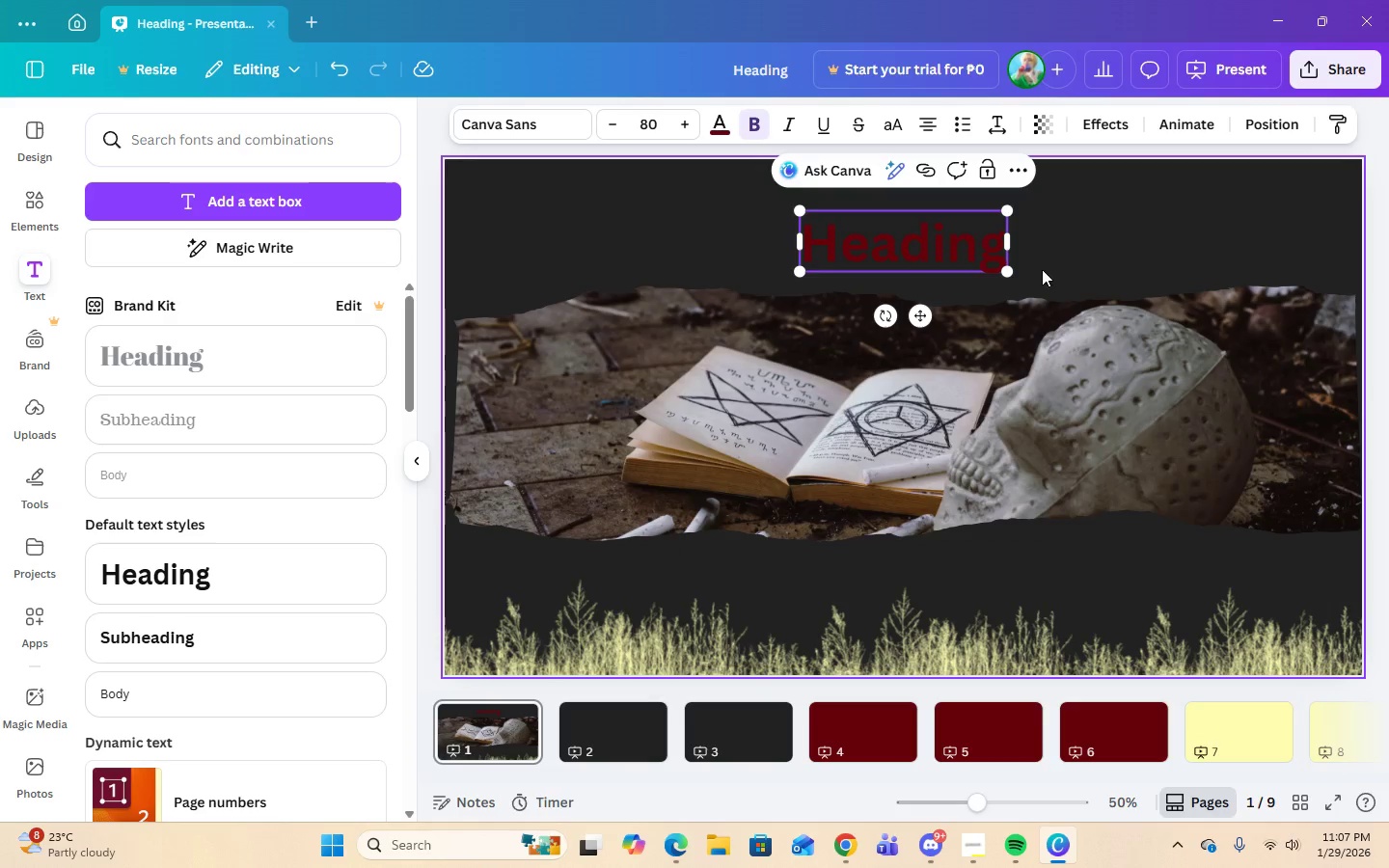 
left_click([1084, 255])
 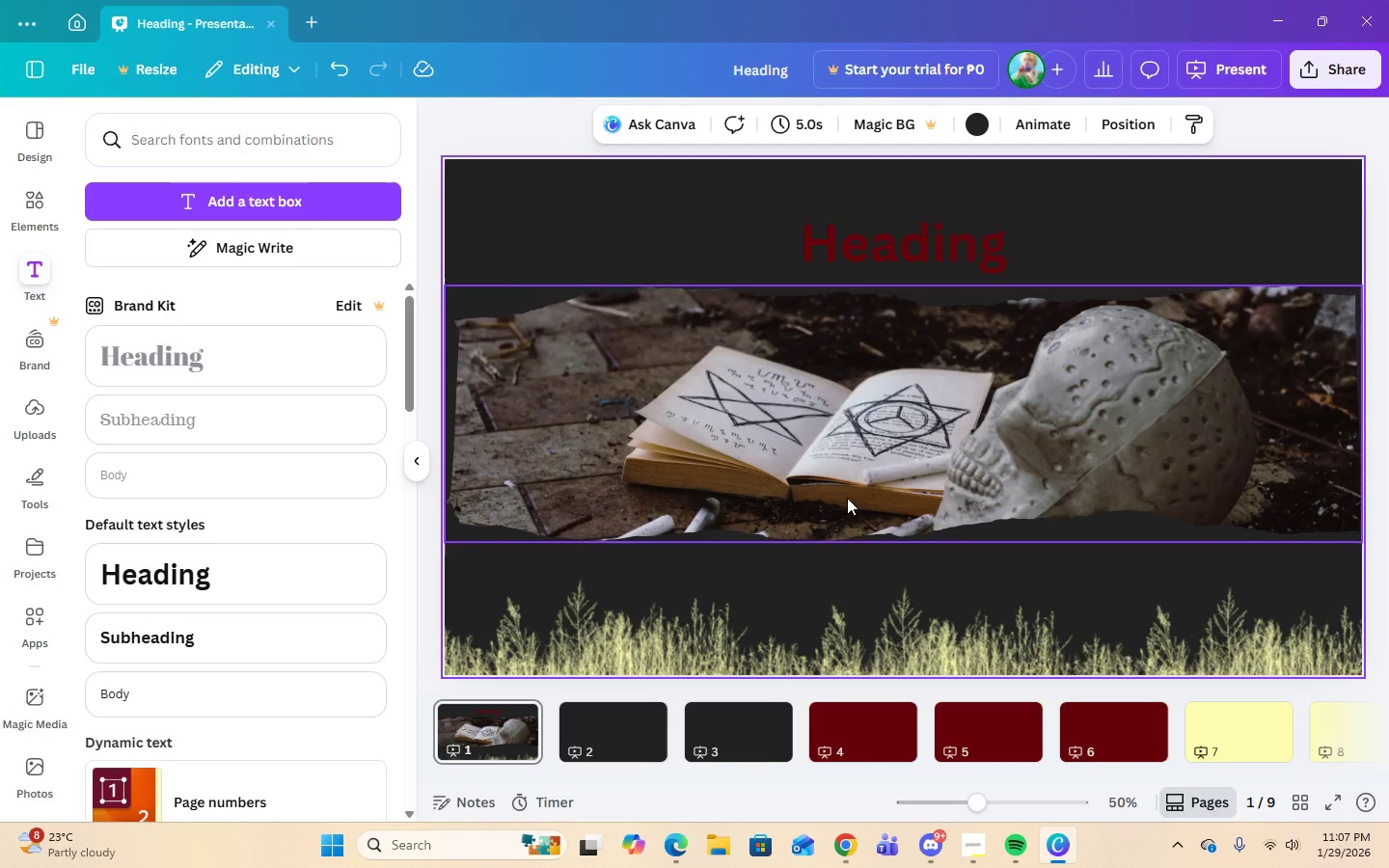 
left_click([557, 662])
 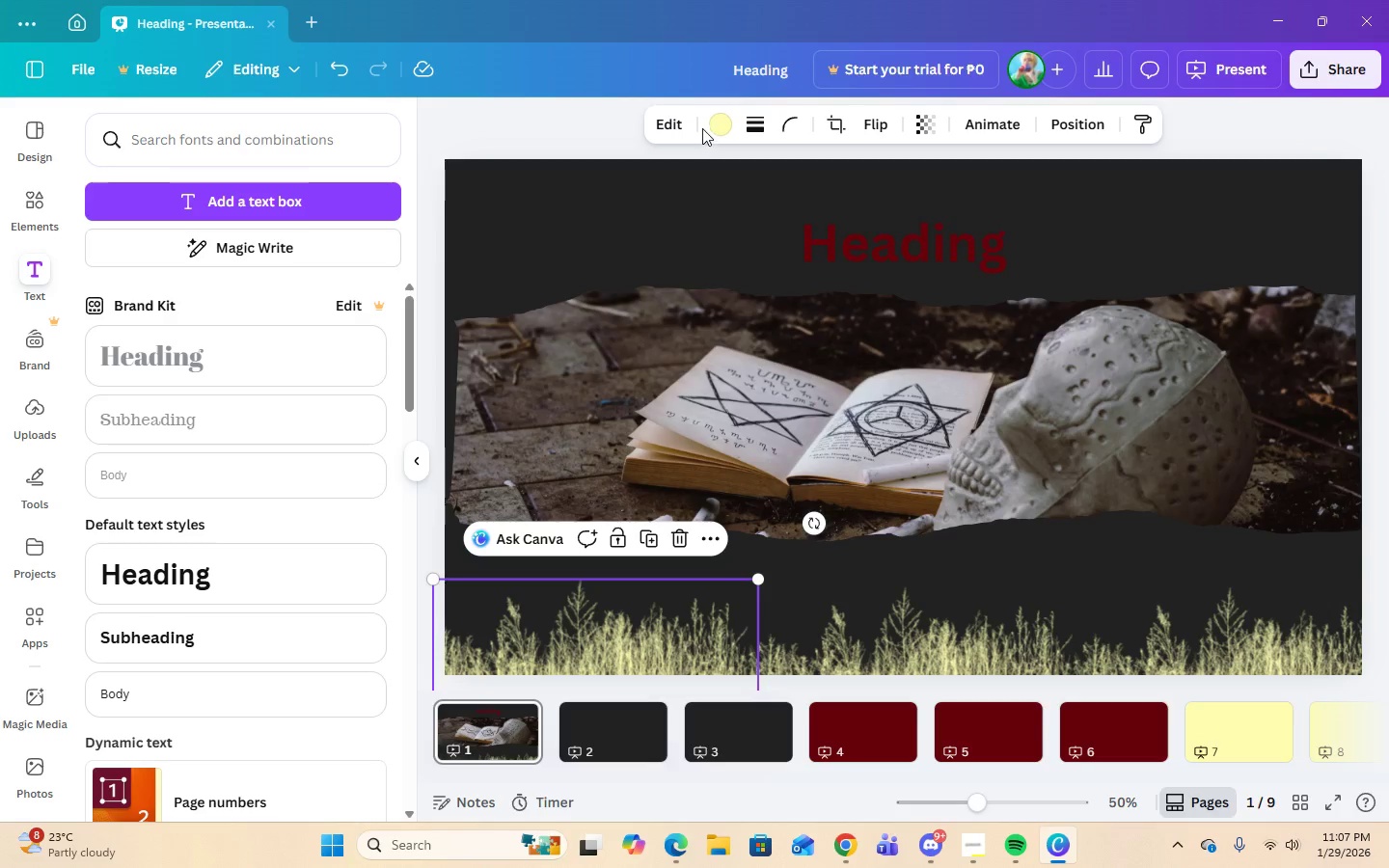 
left_click([722, 131])
 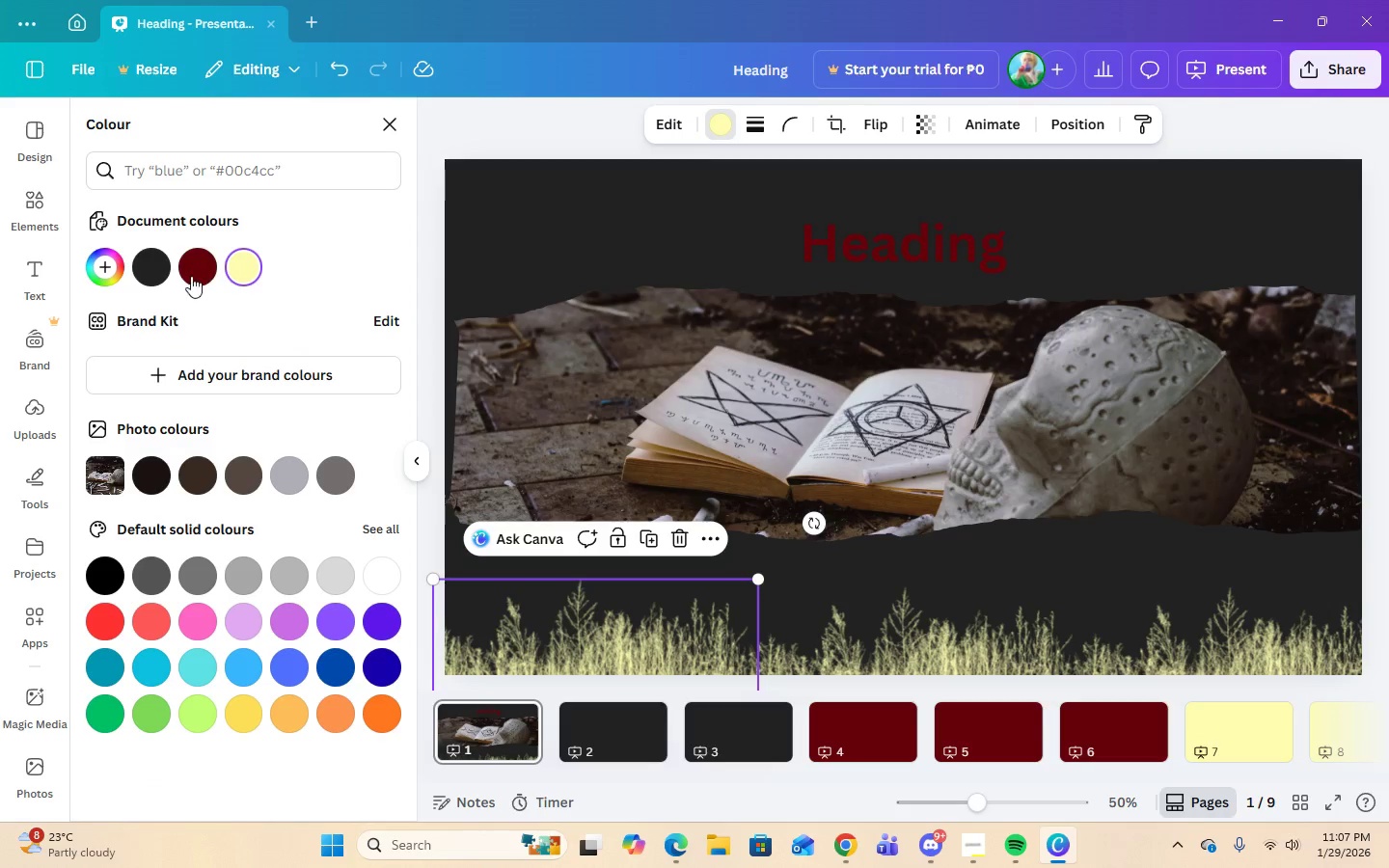 
left_click([191, 274])
 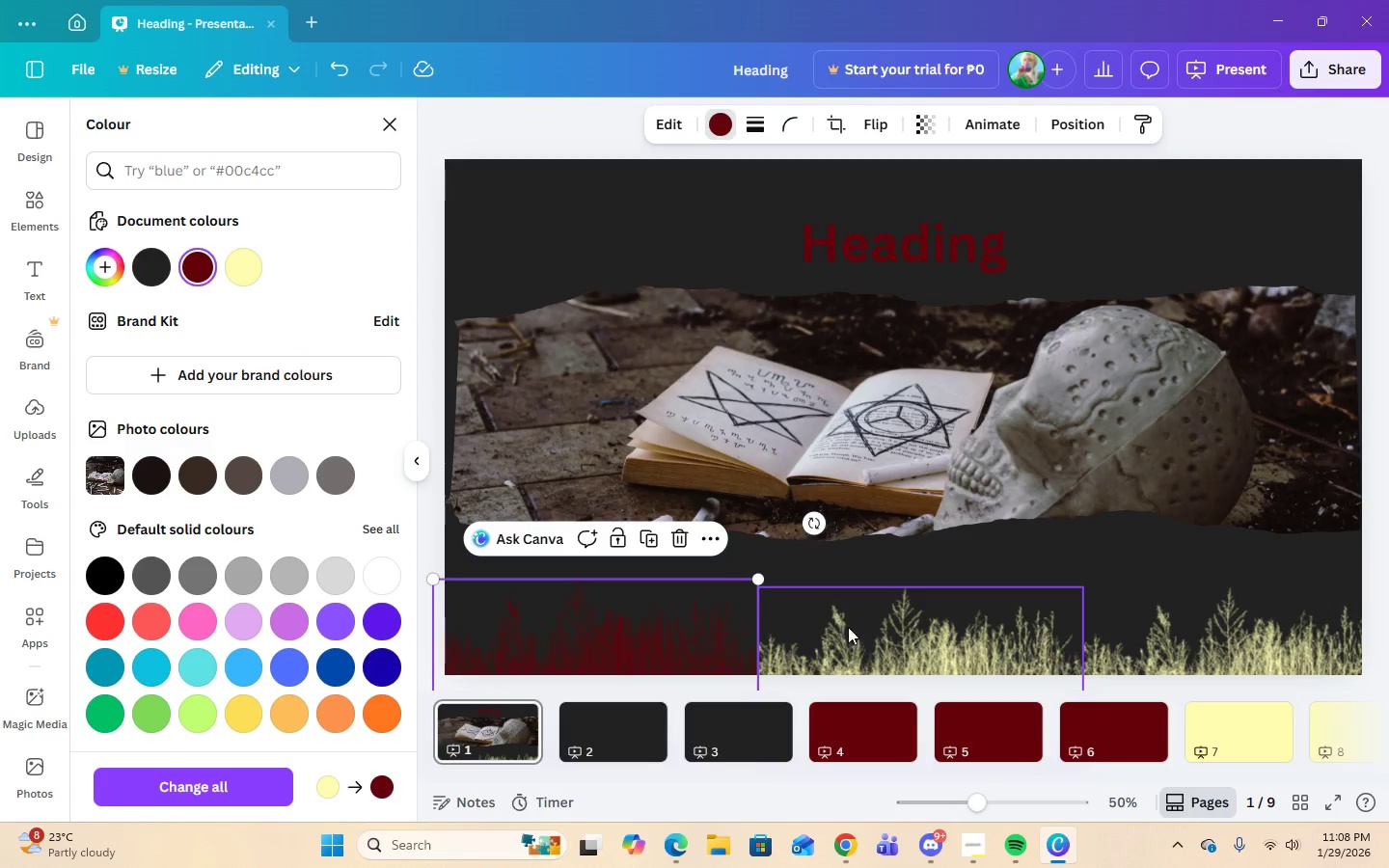 
left_click([885, 644])
 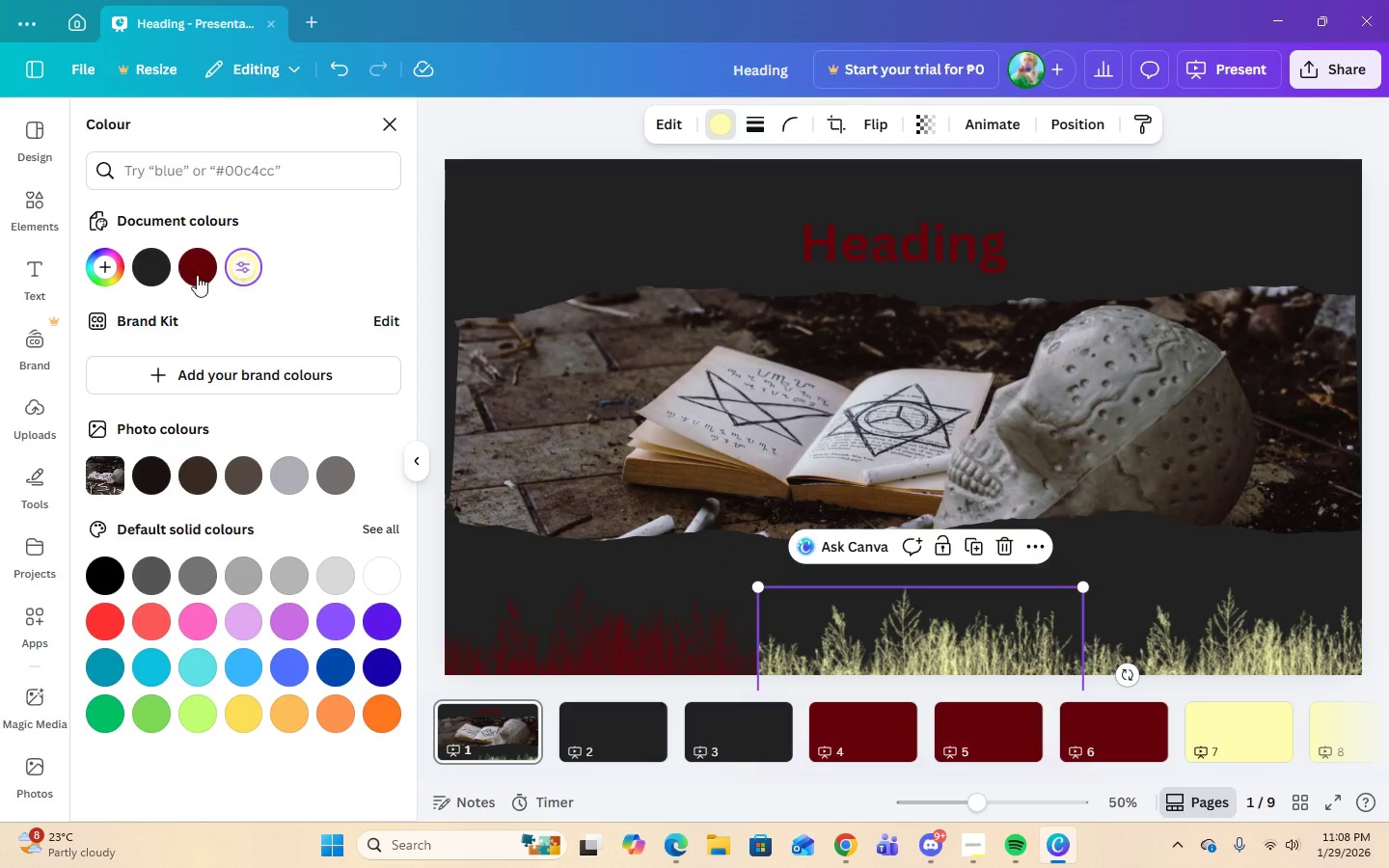 
left_click([190, 274])
 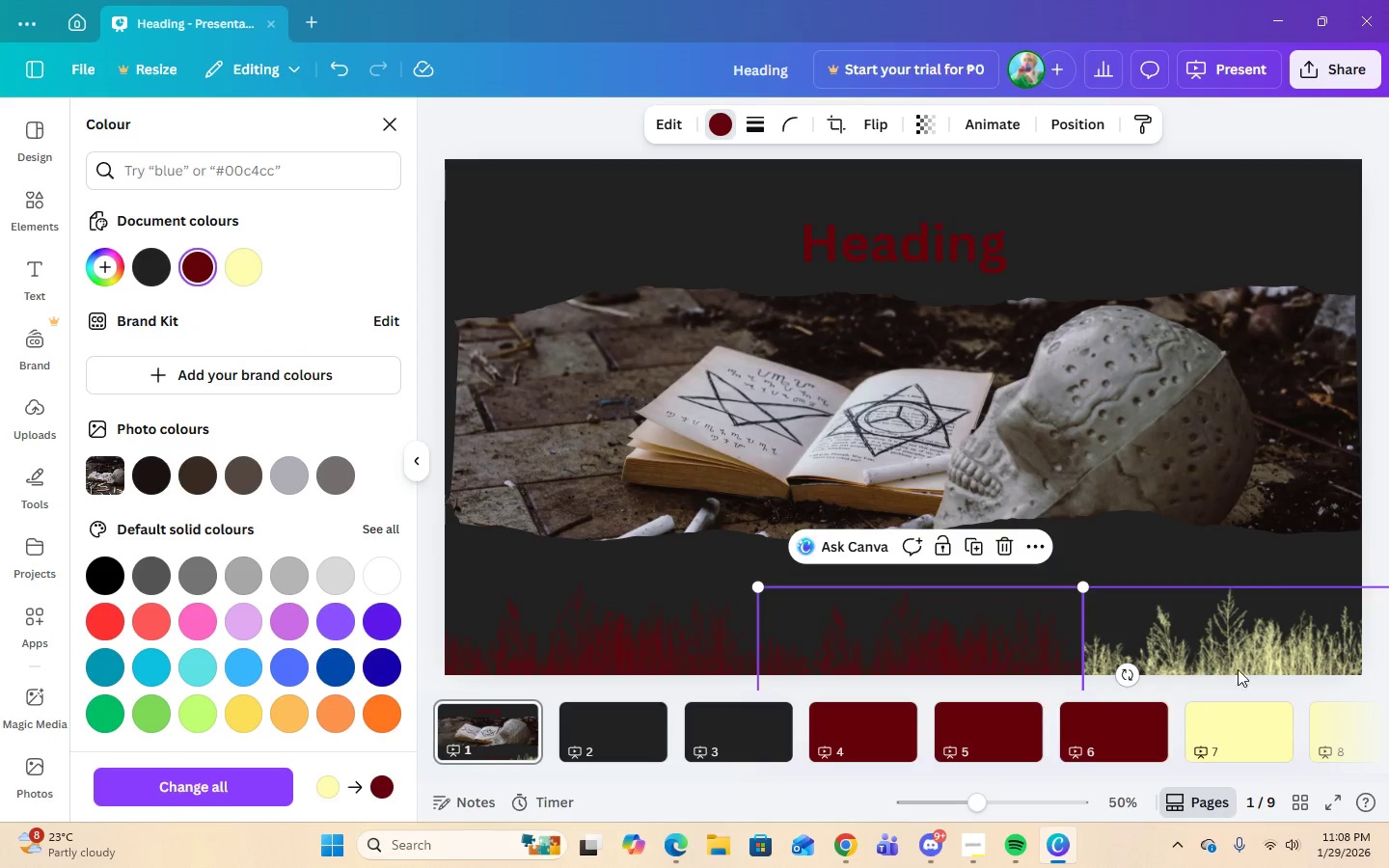 
left_click([1232, 641])
 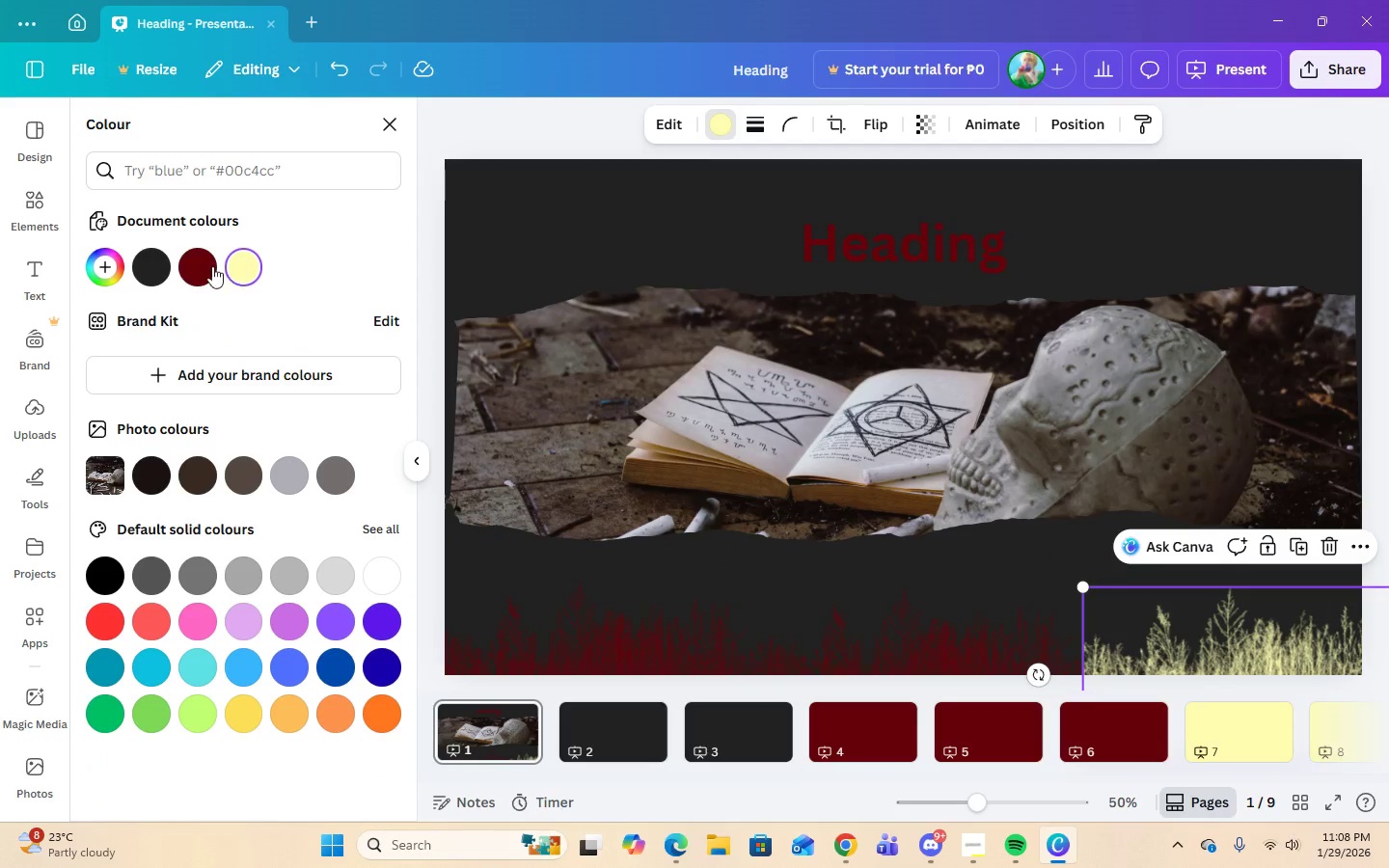 
left_click([205, 274])
 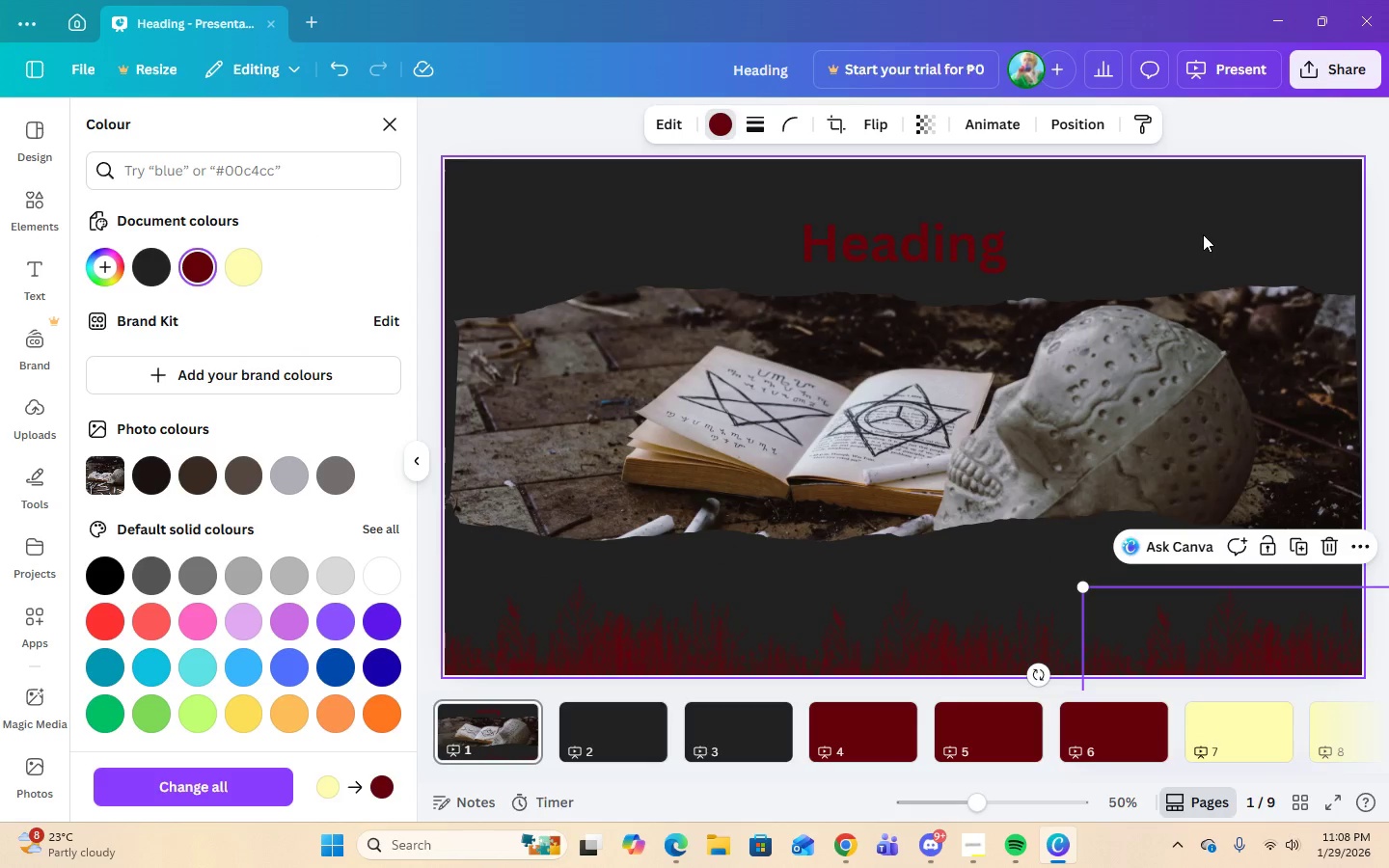 
left_click([1203, 234])
 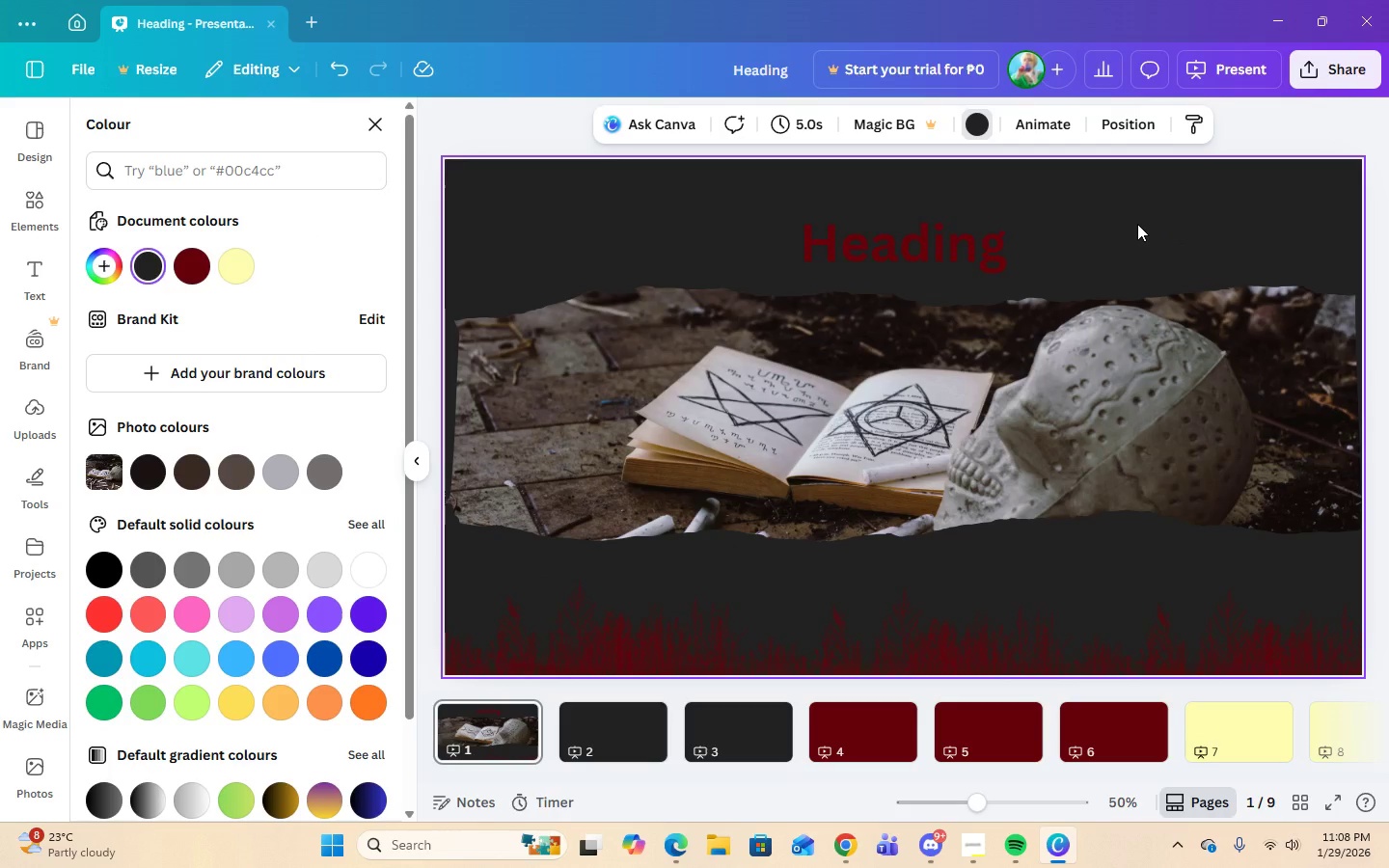 
wait(6.06)
 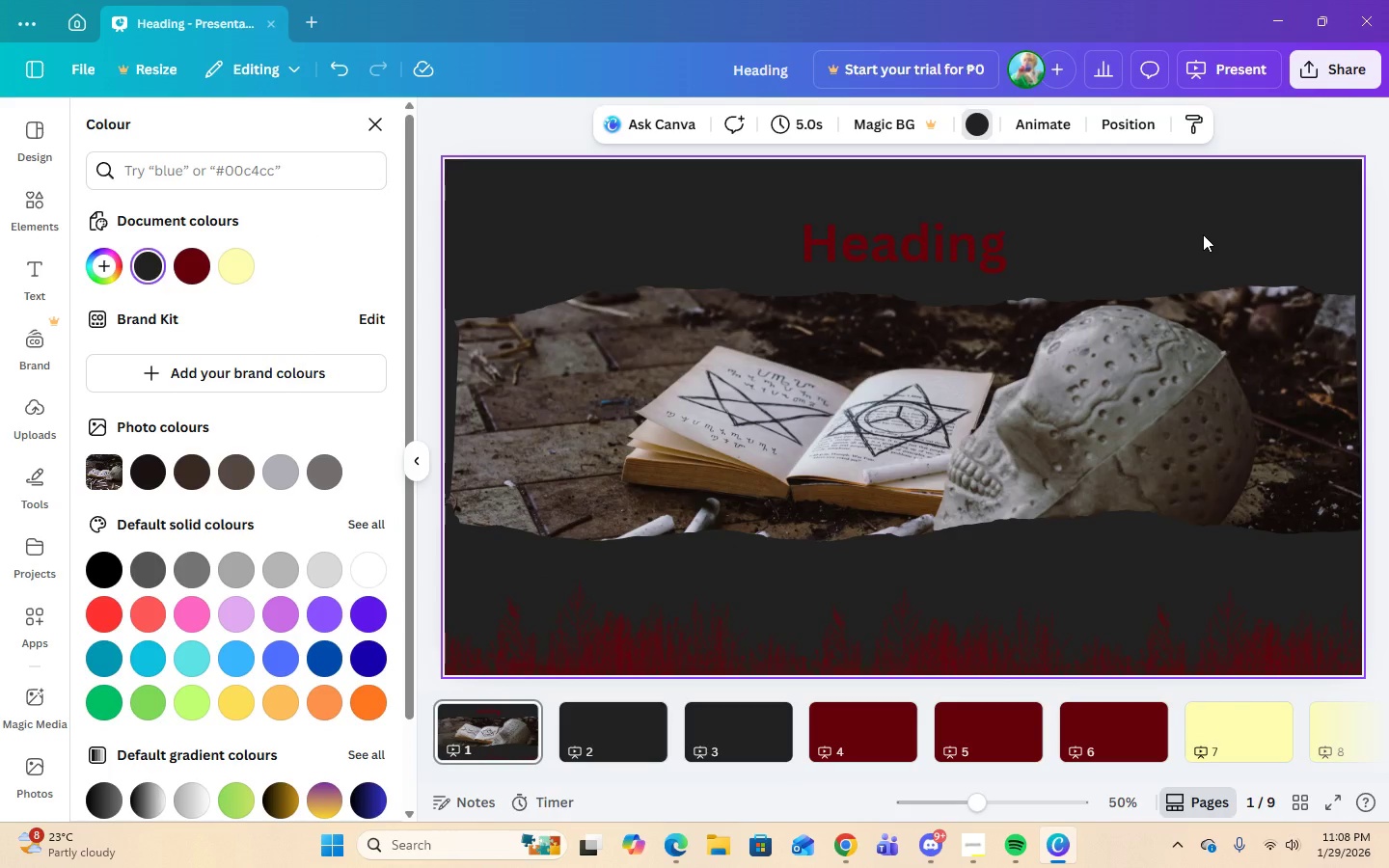 
left_click([876, 255])
 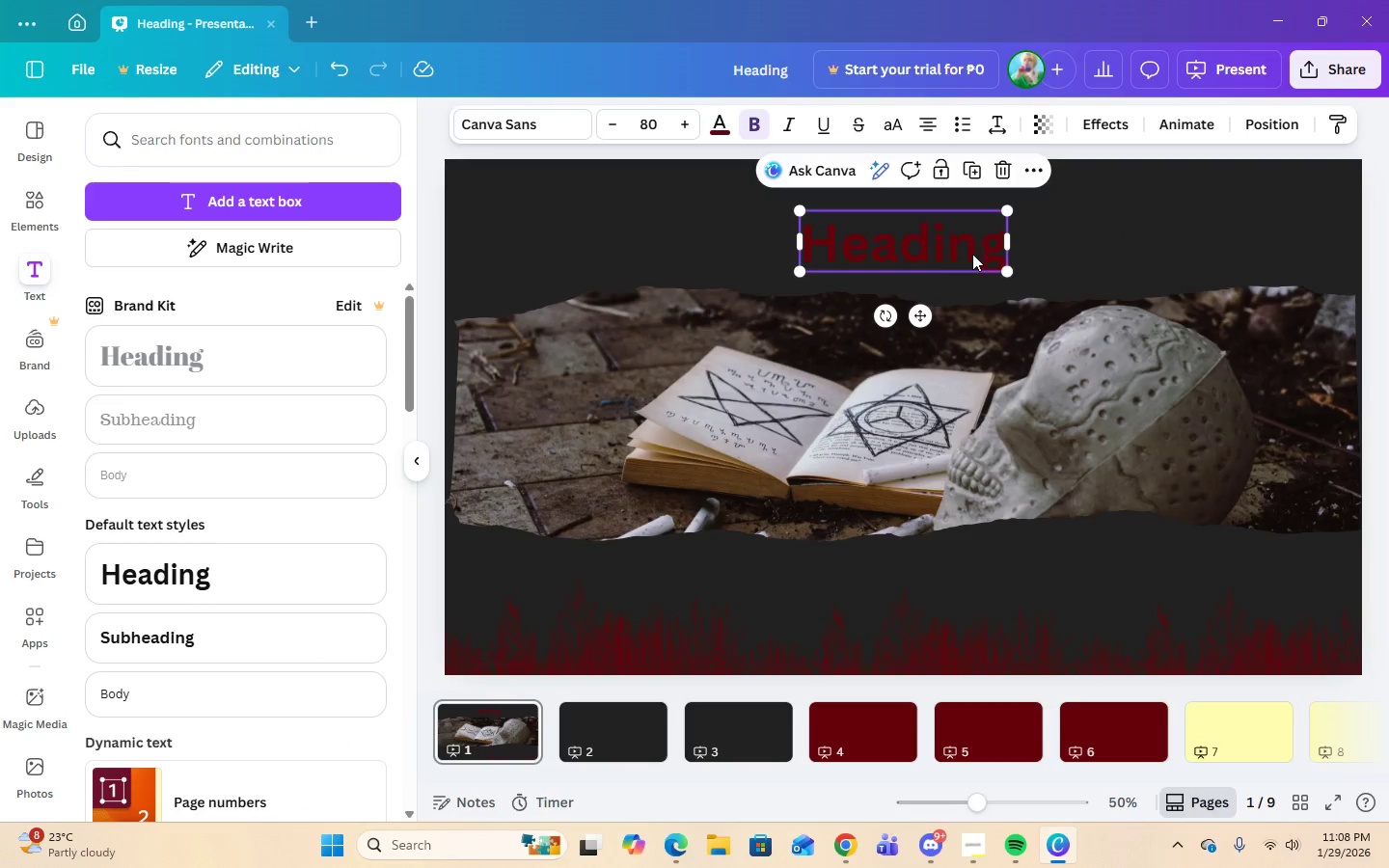 
left_click([984, 254])
 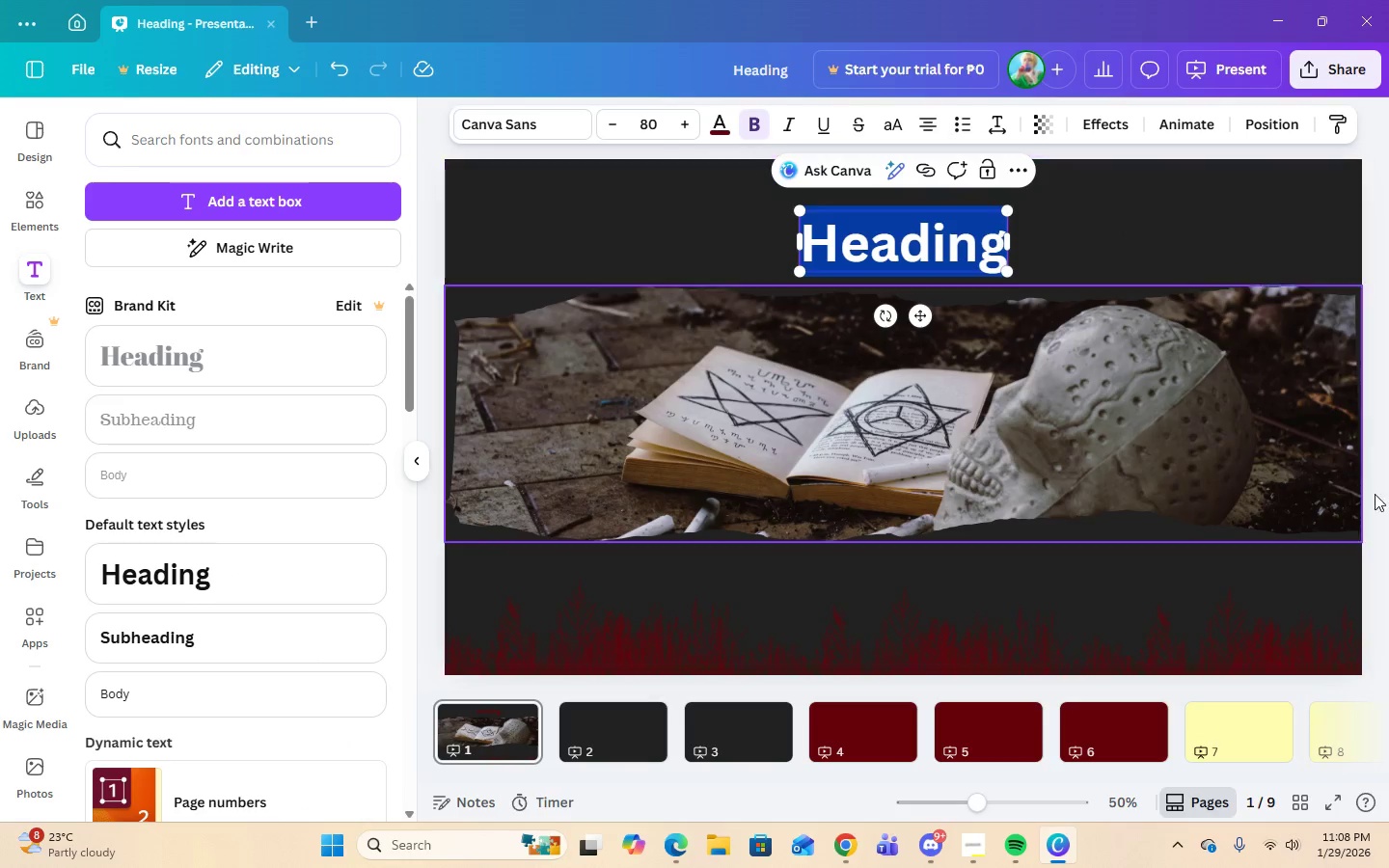 
wait(5.2)
 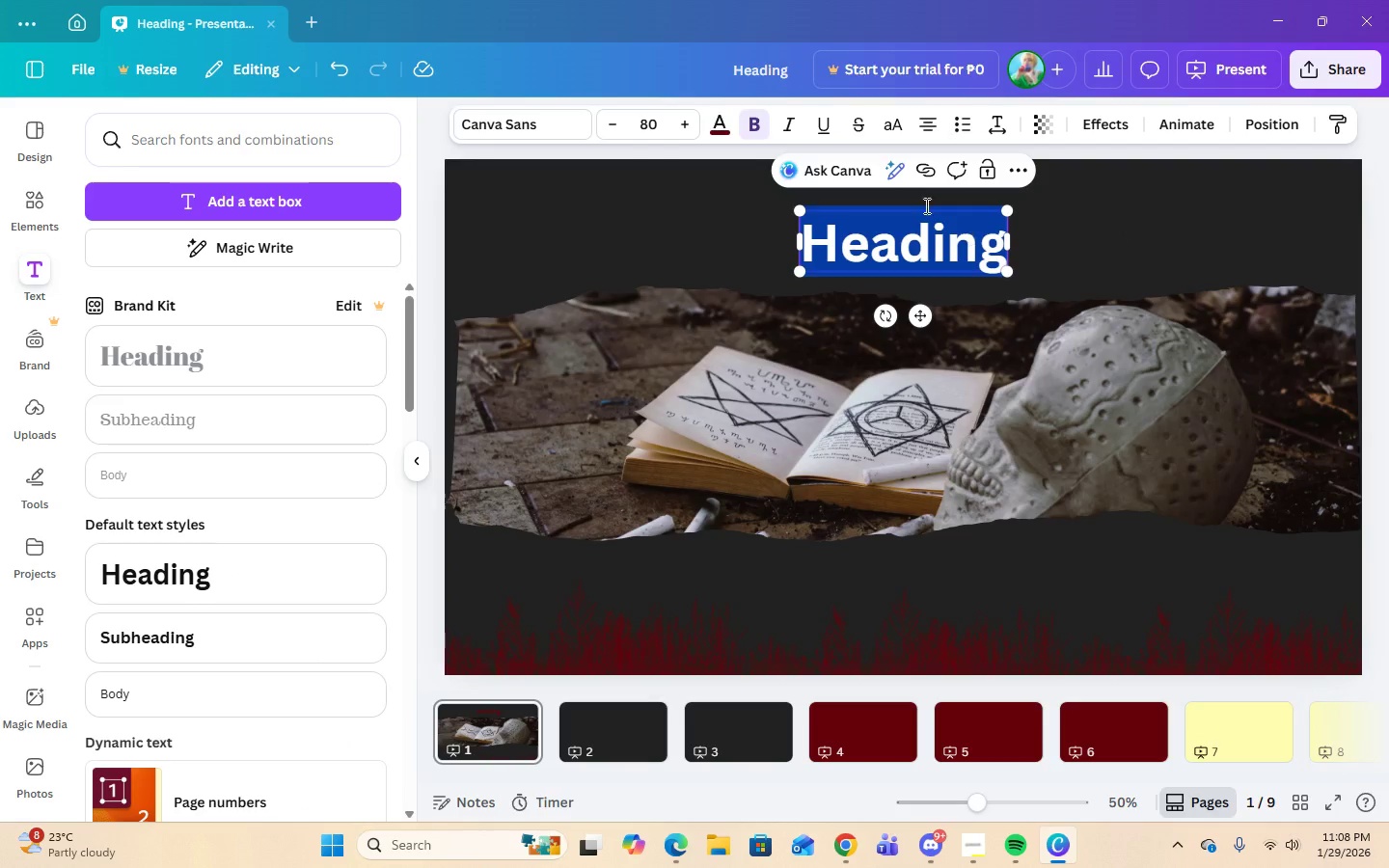 
left_click([968, 852])